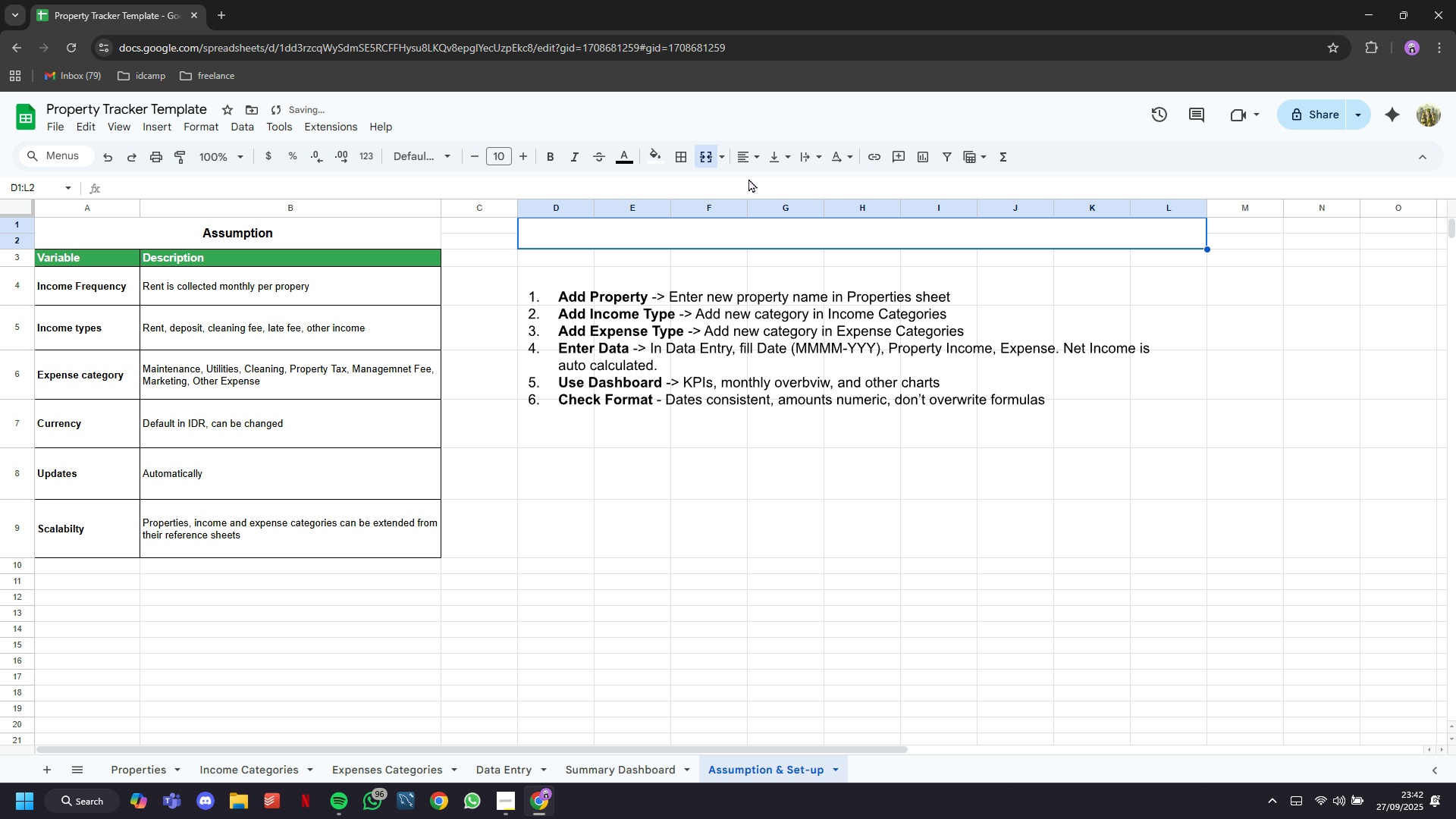 
left_click([752, 153])
 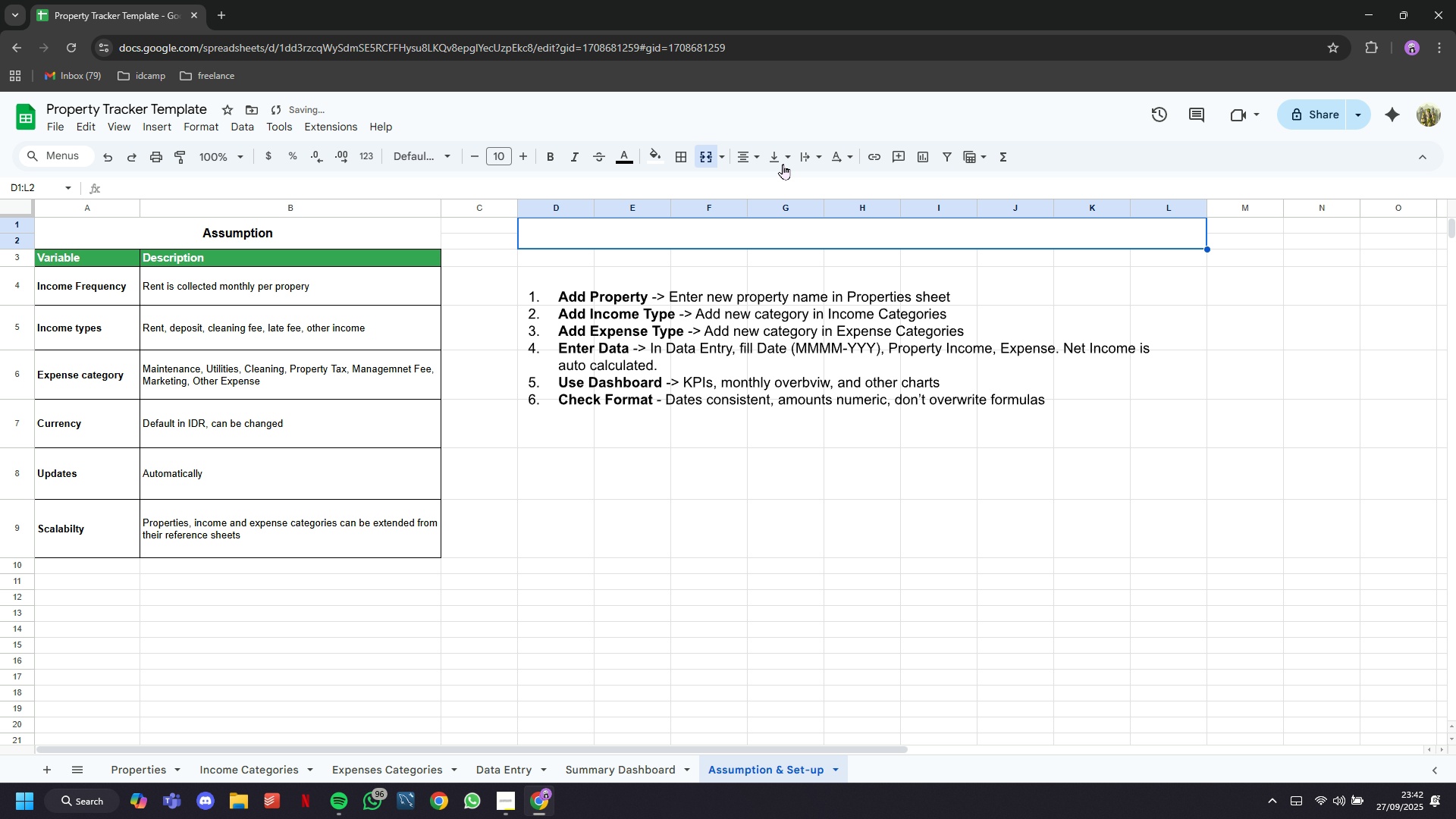 
double_click([783, 164])
 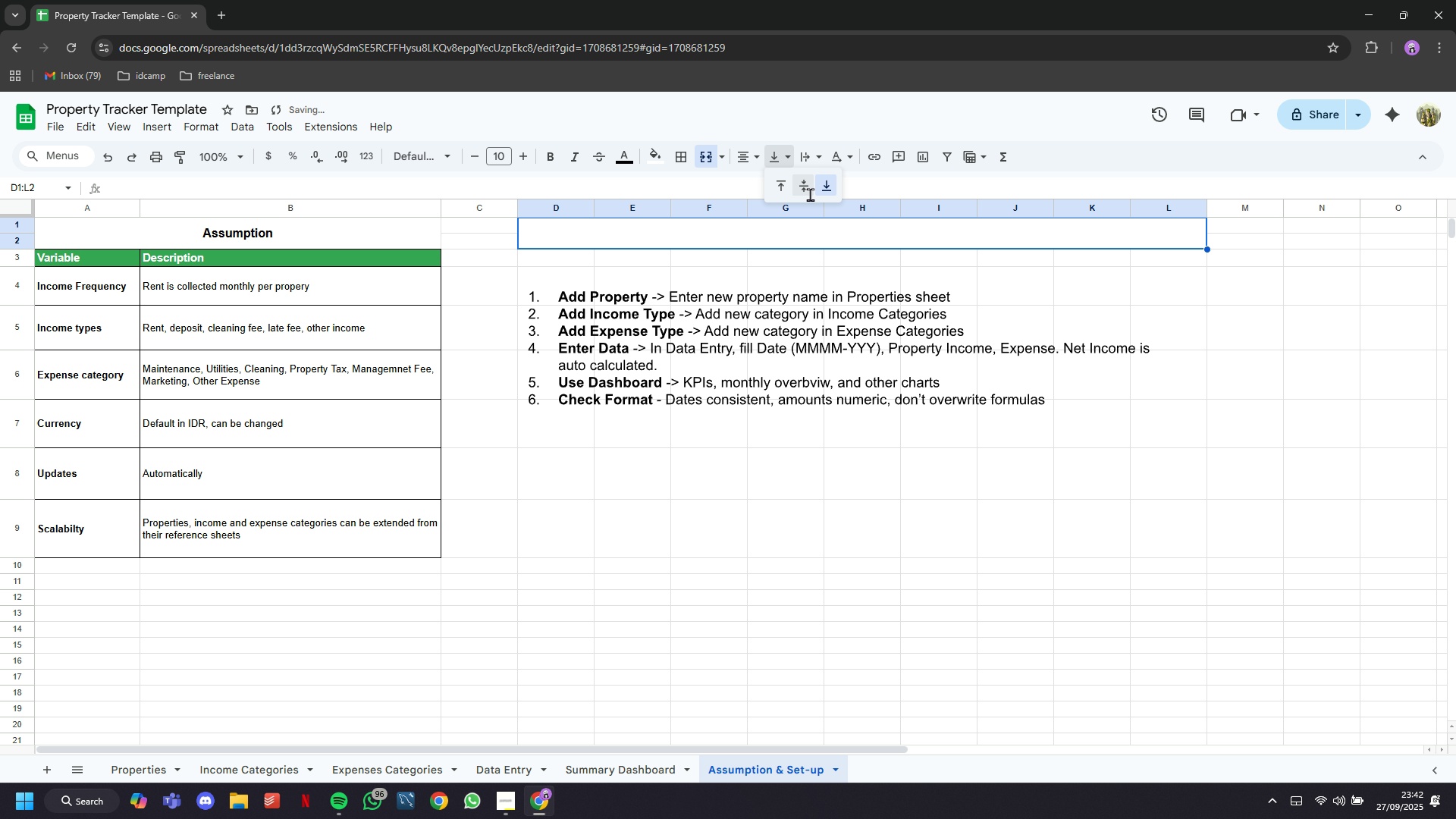 
left_click([810, 194])
 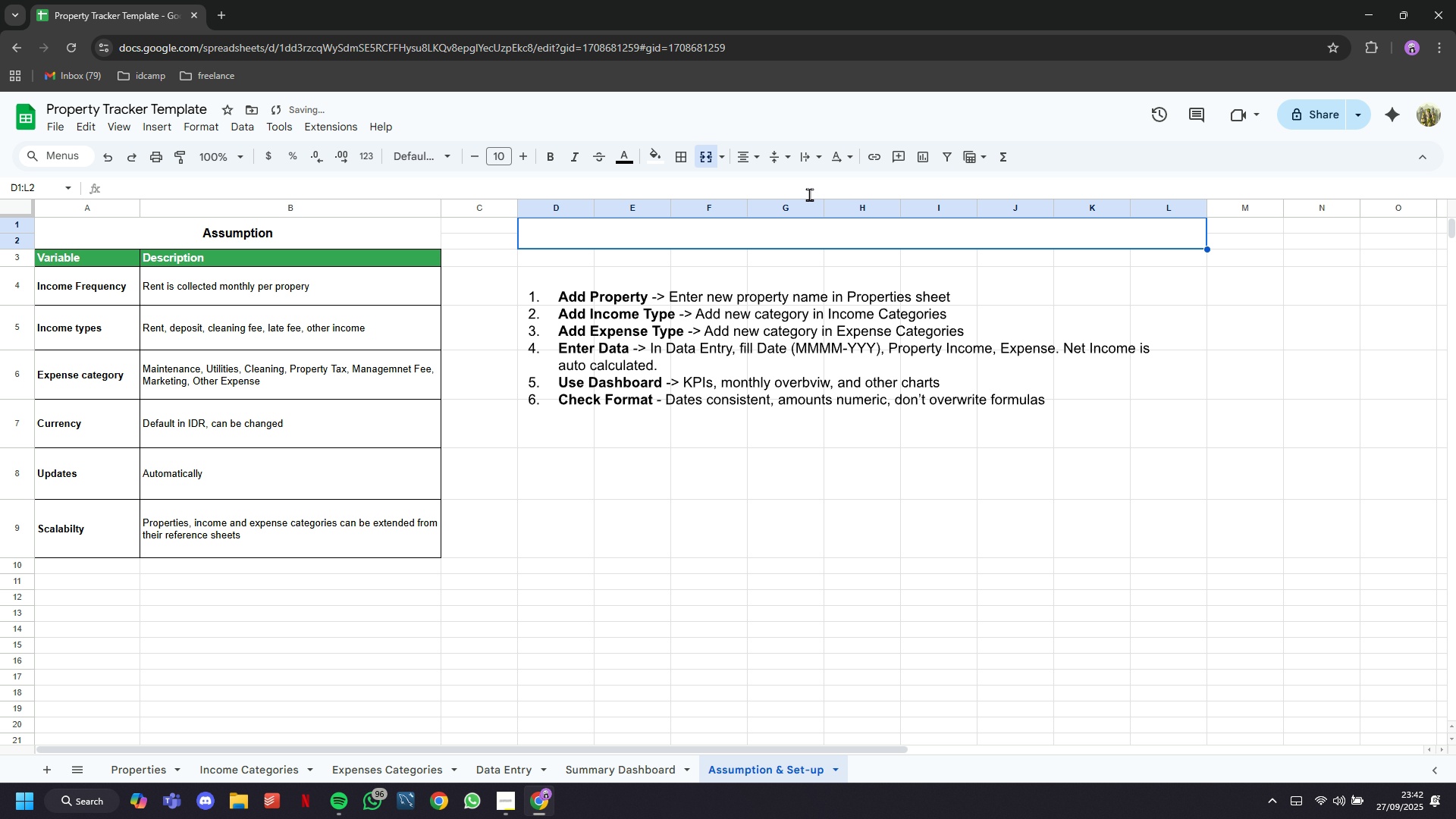 
type(set up)
key(Backspace)
key(Backspace)
key(Backspace)
type(up)
 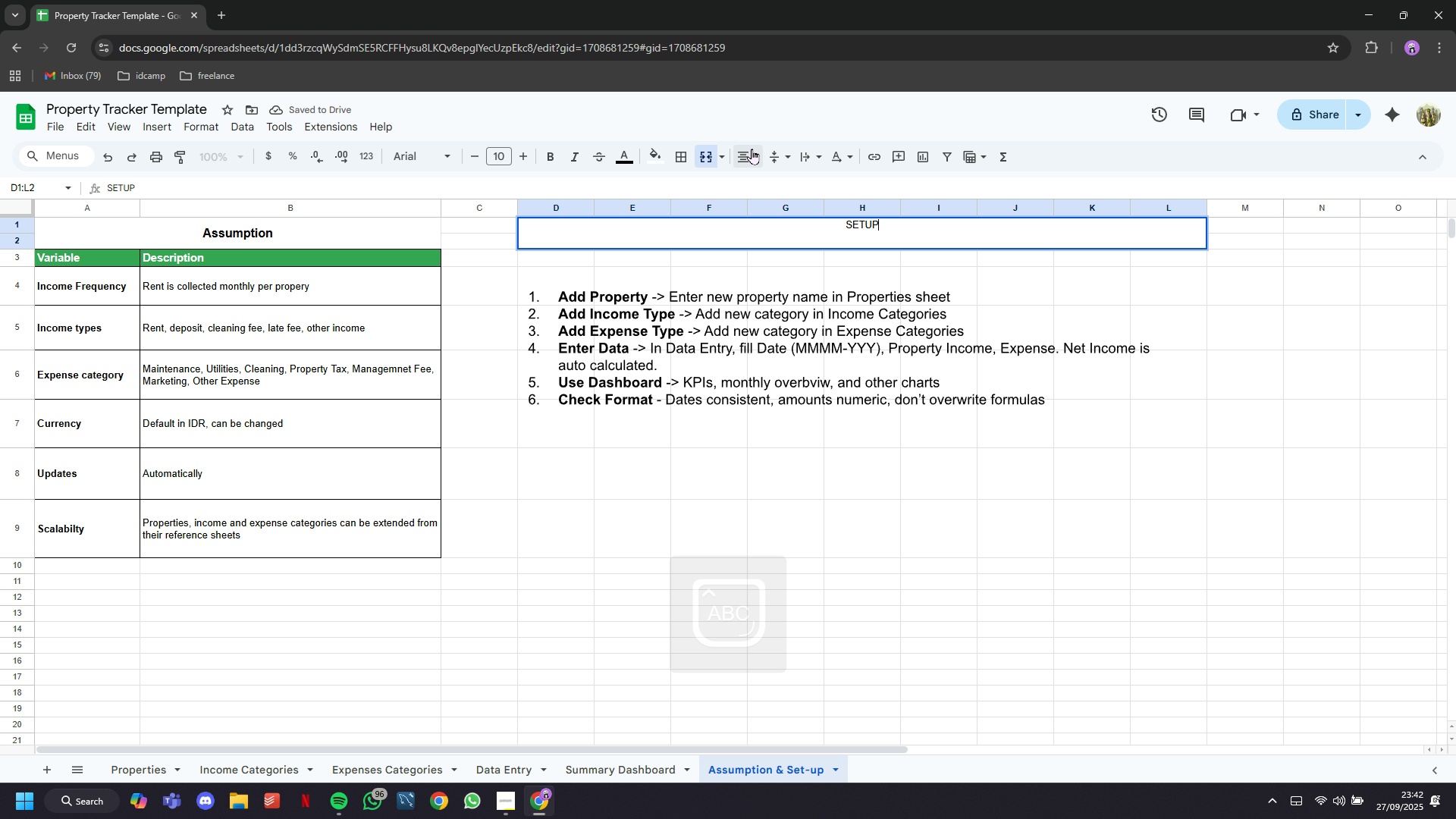 
key(Control+A)
 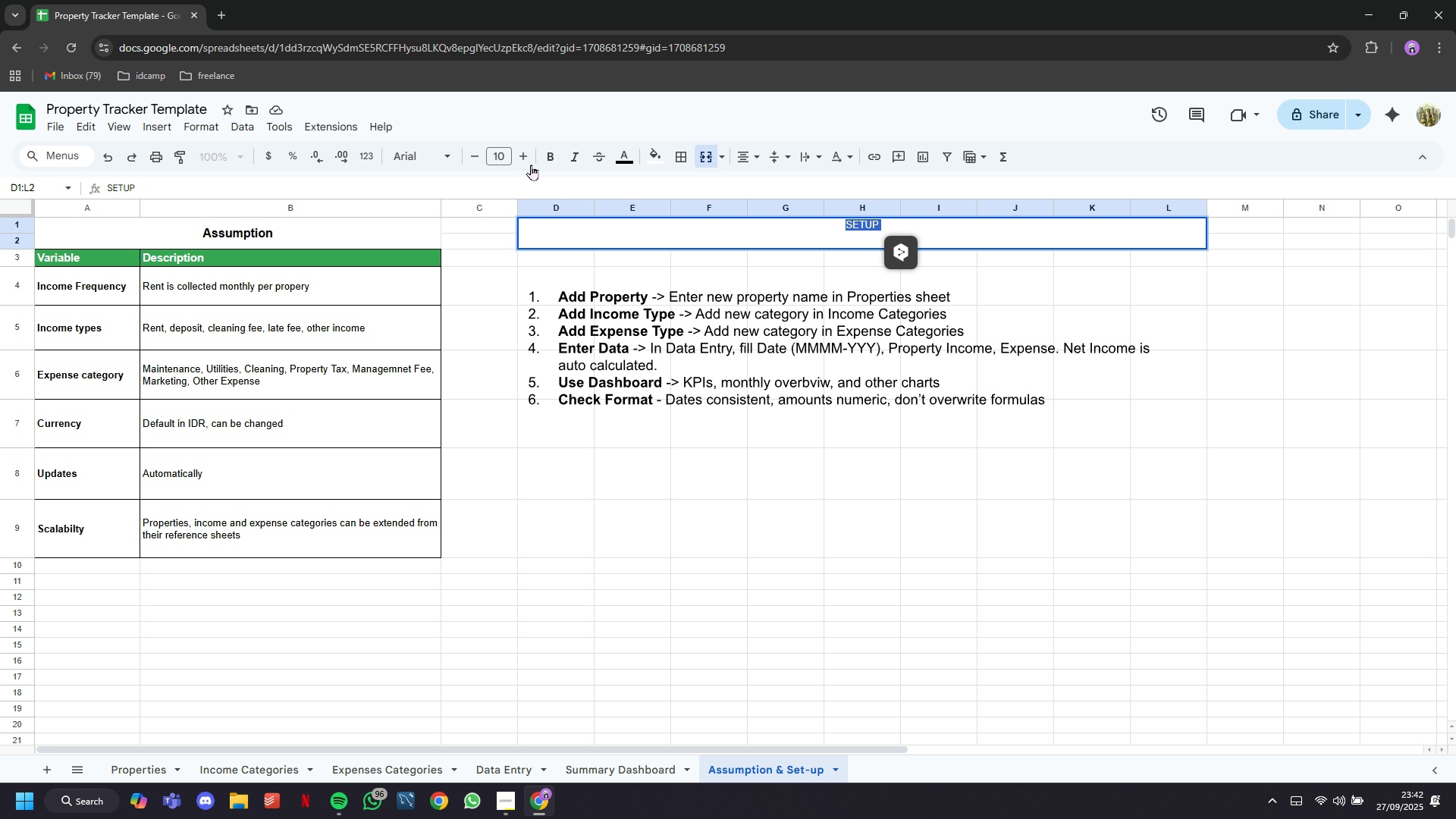 
double_click([529, 162])
 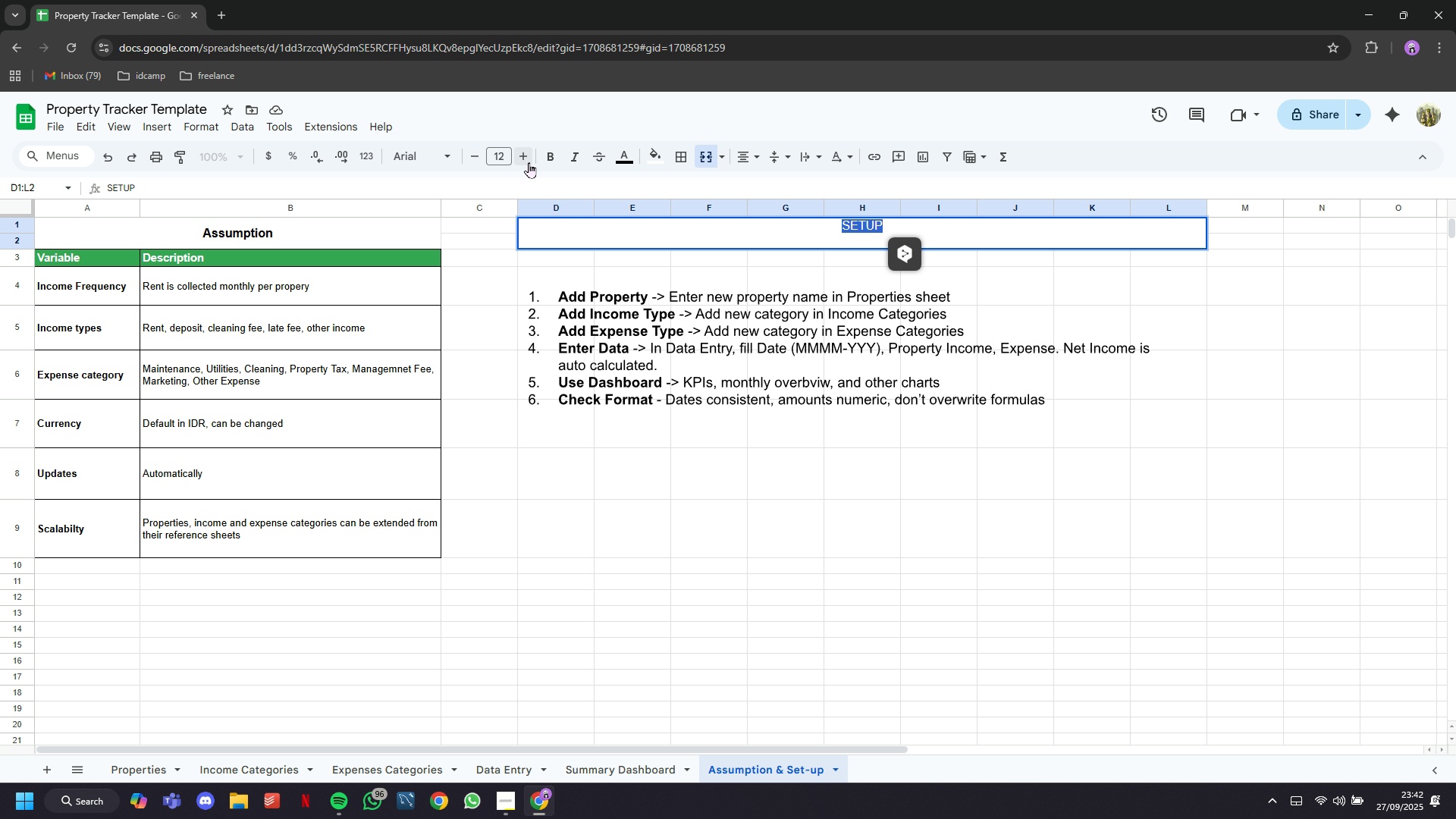 
triple_click([529, 162])
 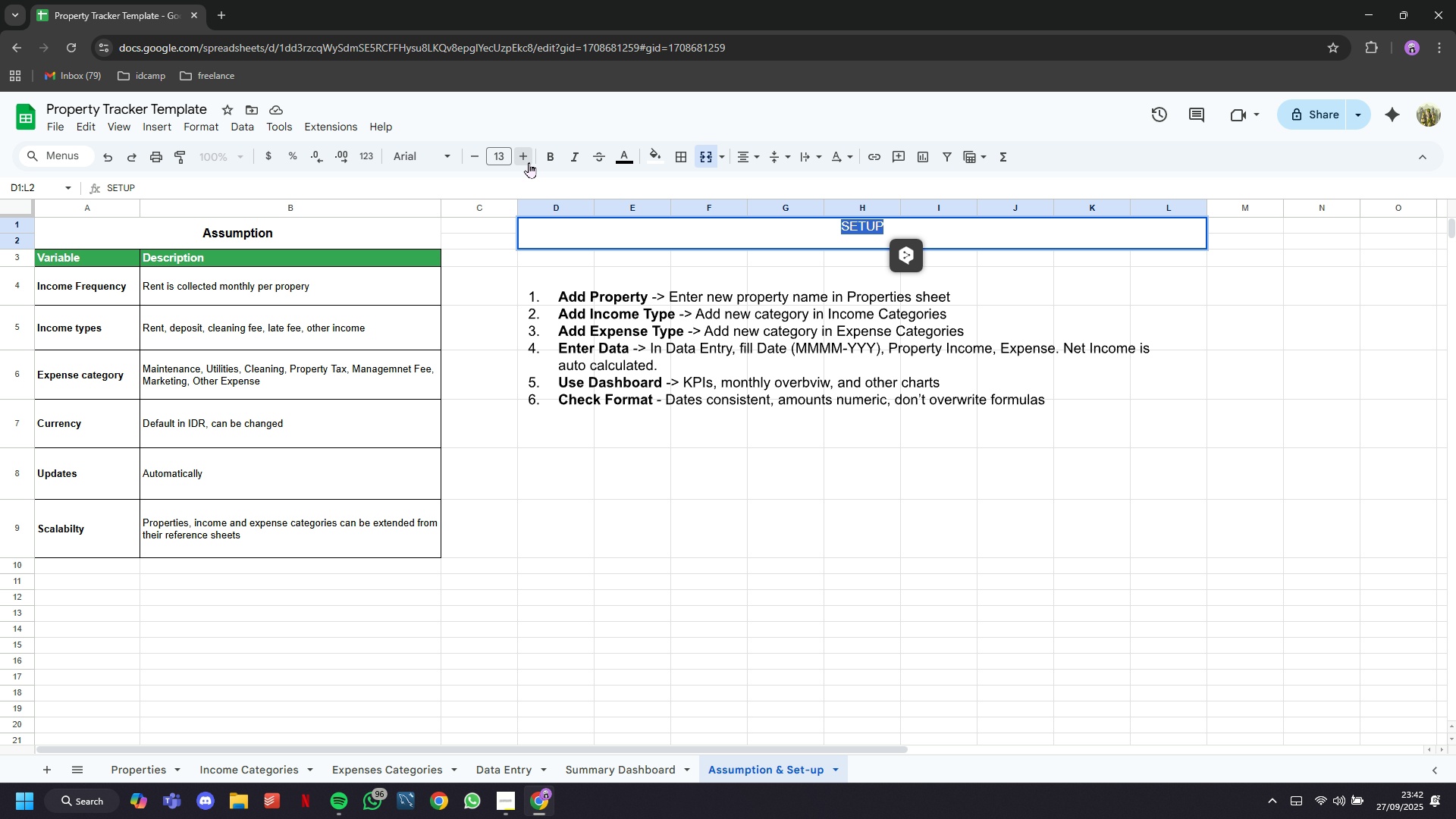 
triple_click([529, 162])
 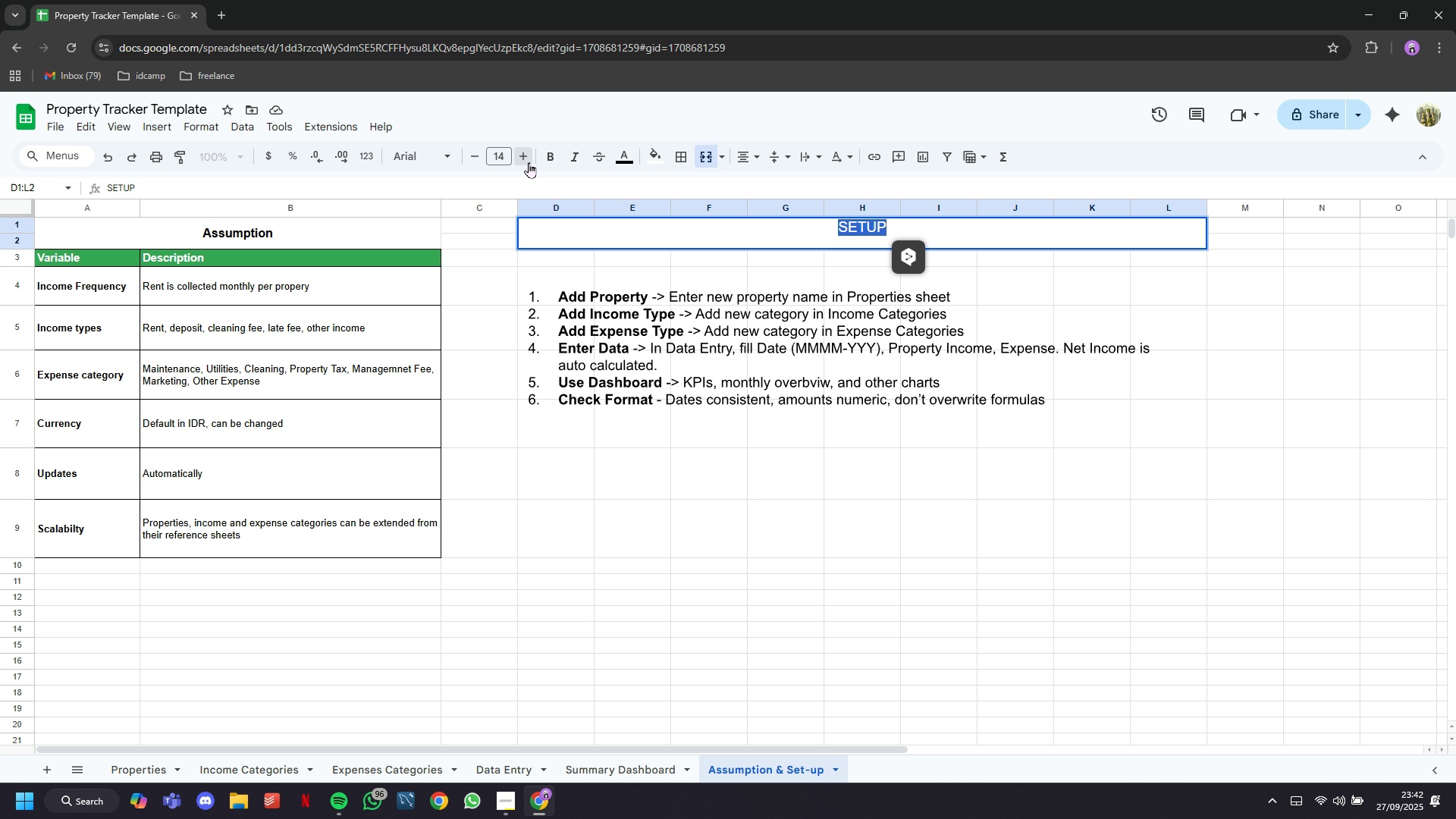 
triple_click([529, 162])
 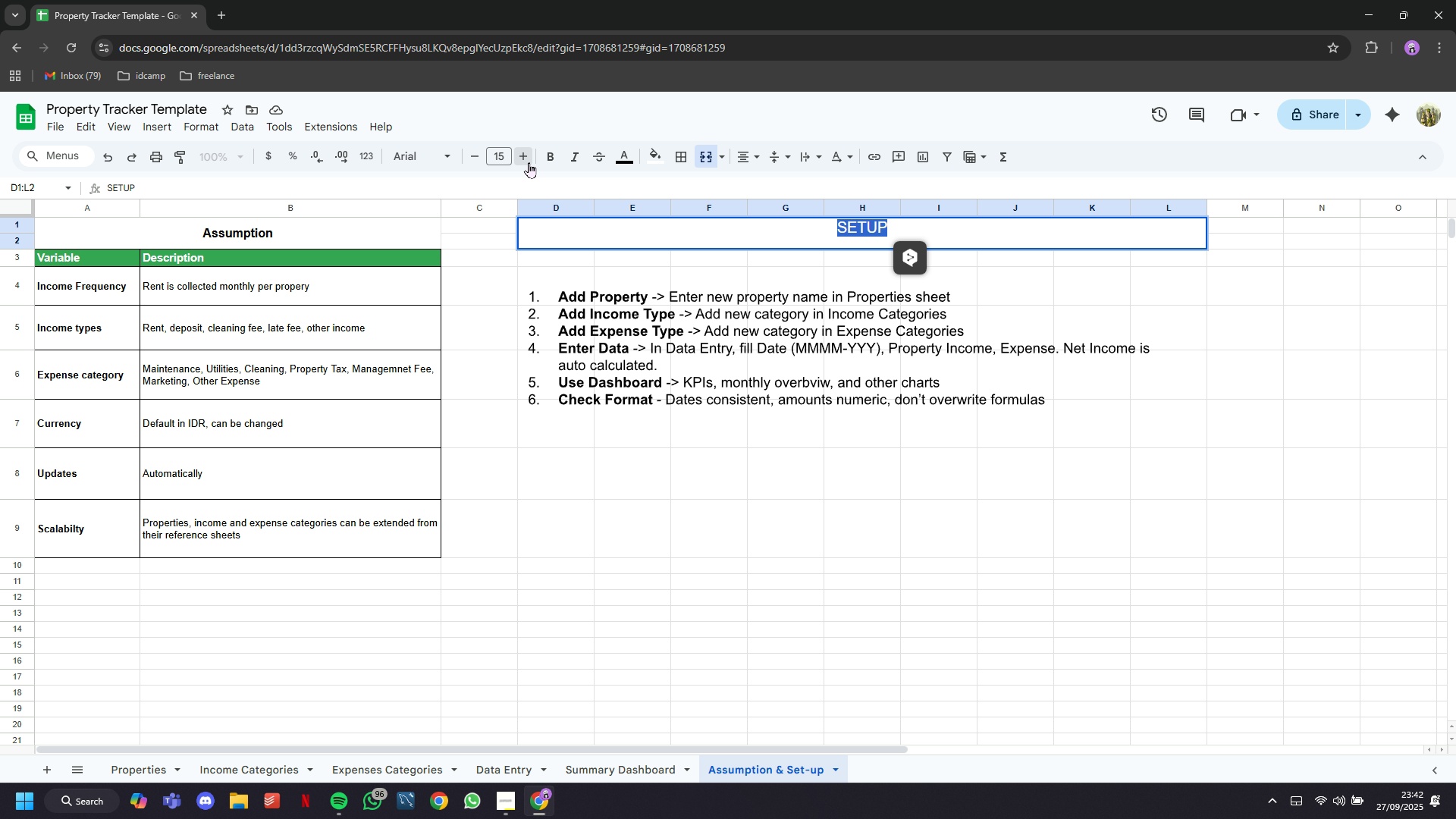 
triple_click([529, 162])
 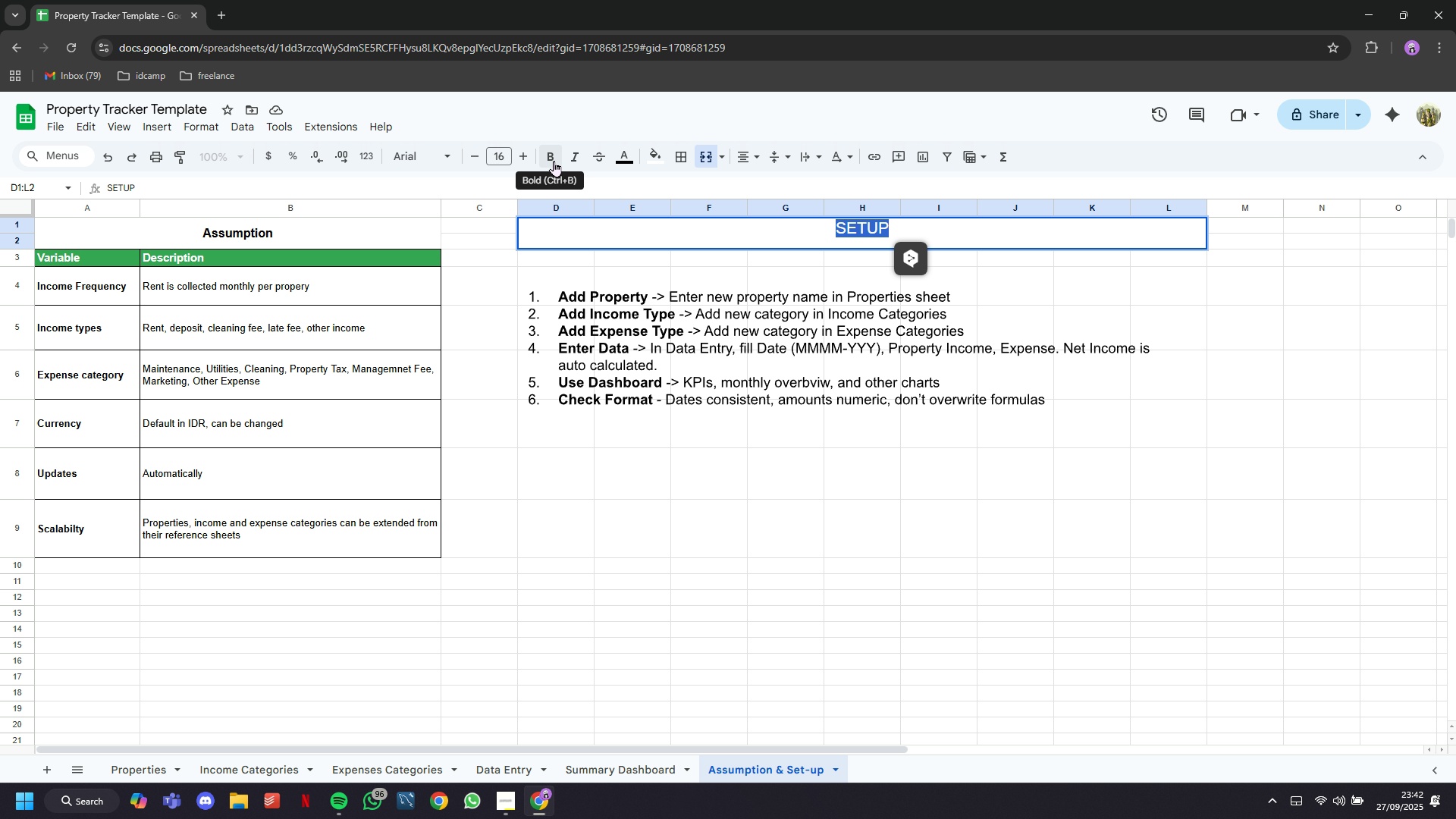 
left_click([552, 161])
 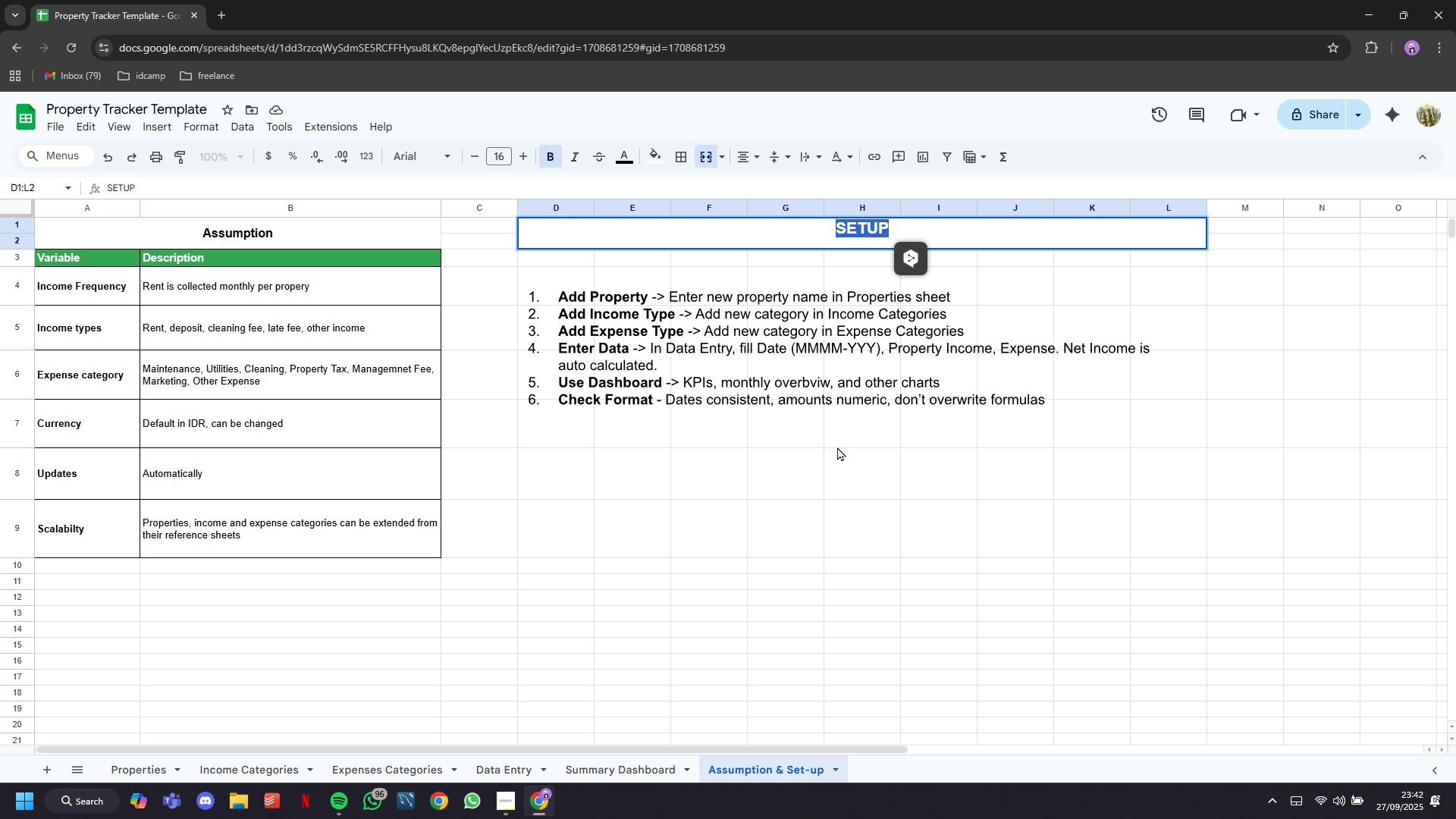 
left_click([837, 454])
 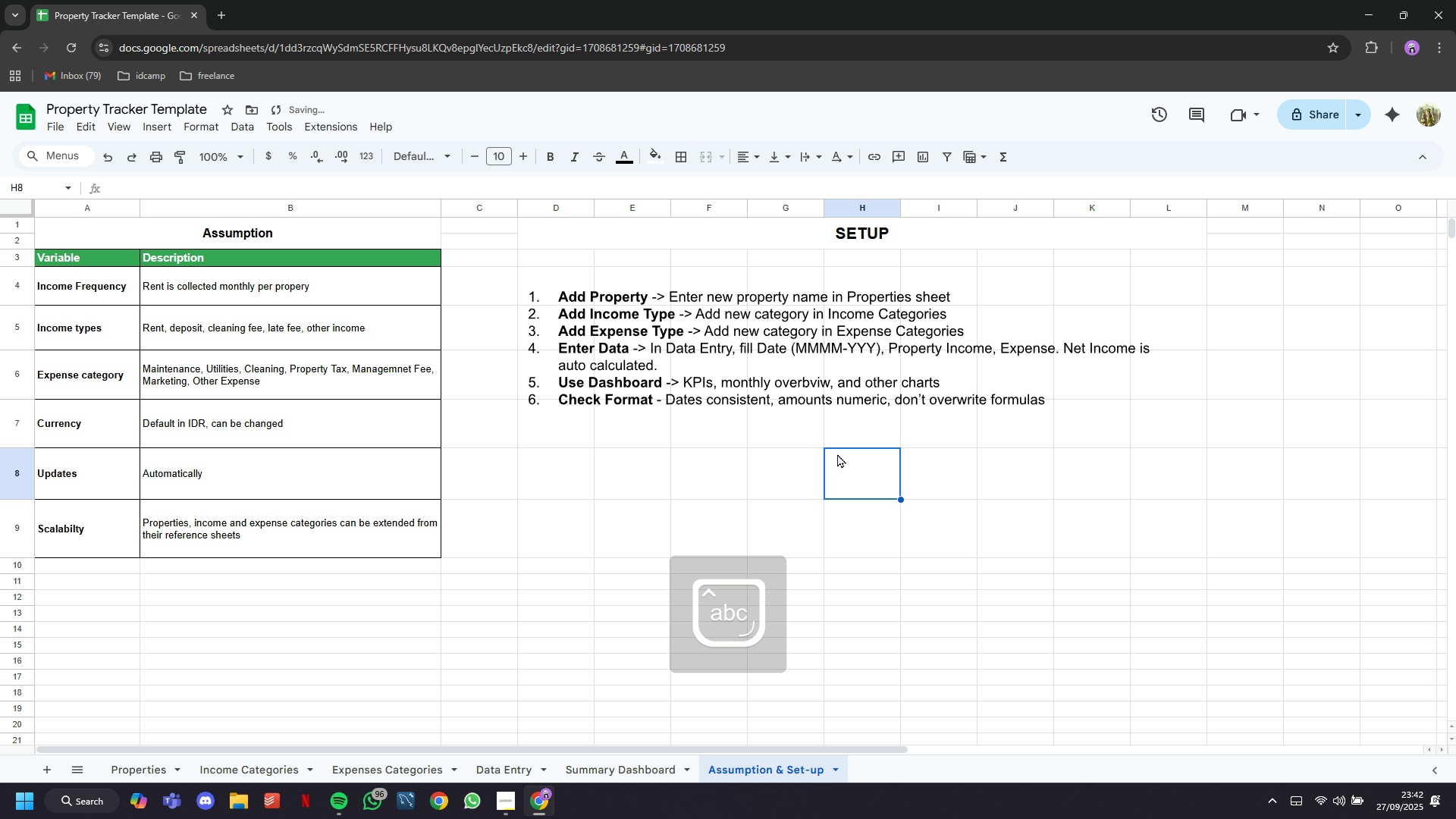 
key(CapsLock)
 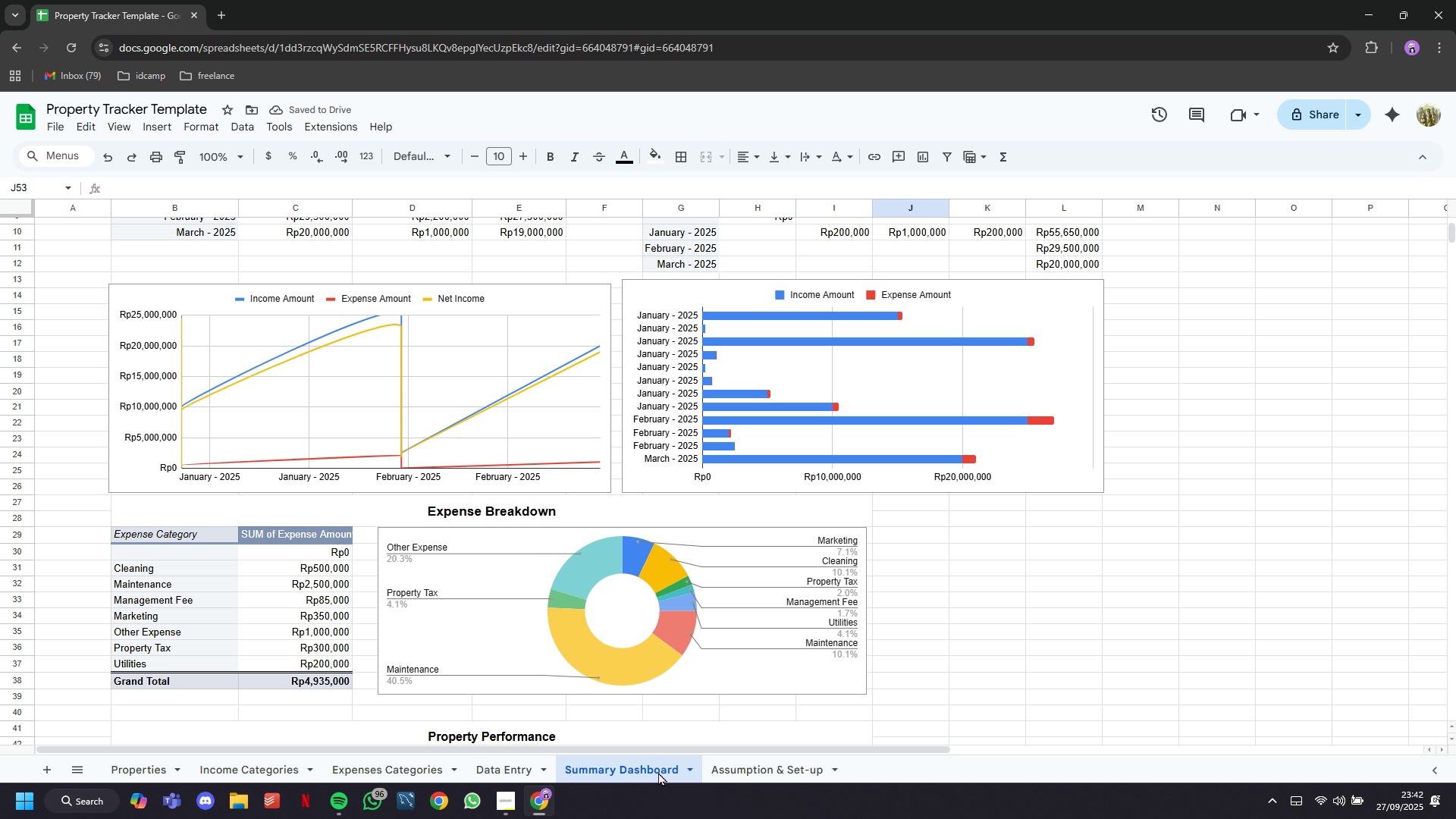 
wait(6.06)
 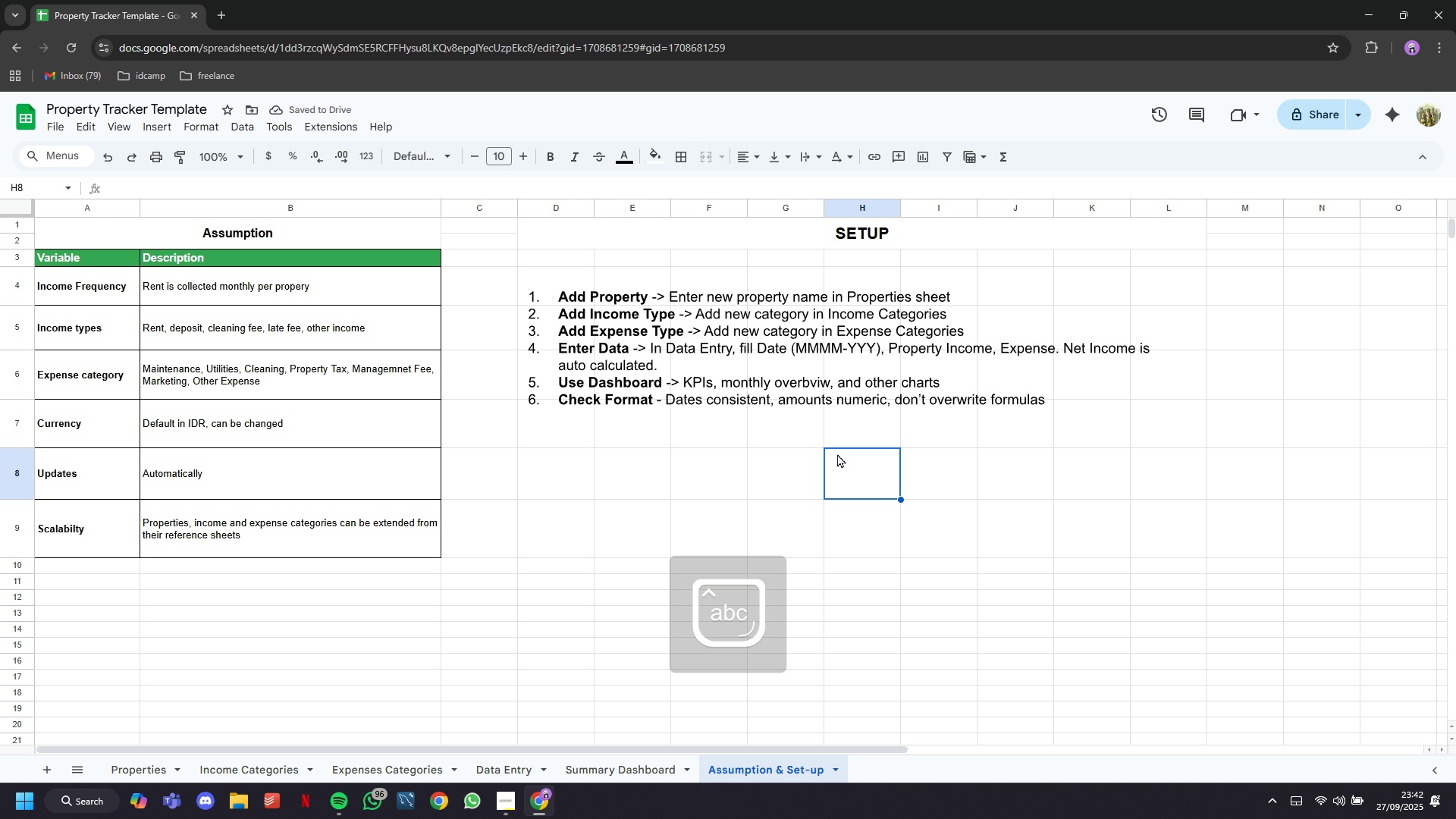 
scroll: coordinate [1042, 613], scroll_direction: down, amount: 6.0
 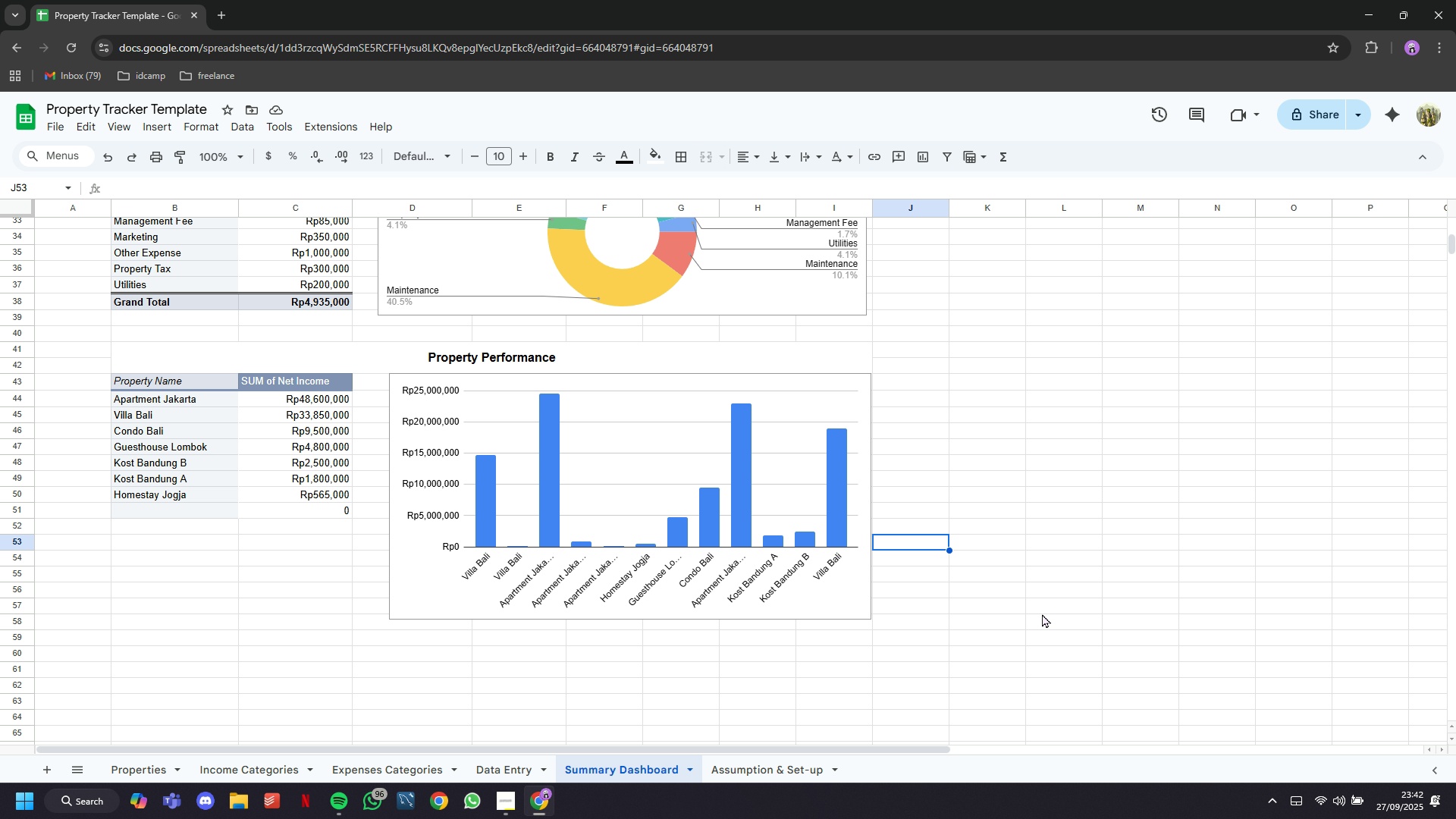 
scroll: coordinate [1042, 613], scroll_direction: up, amount: 16.0
 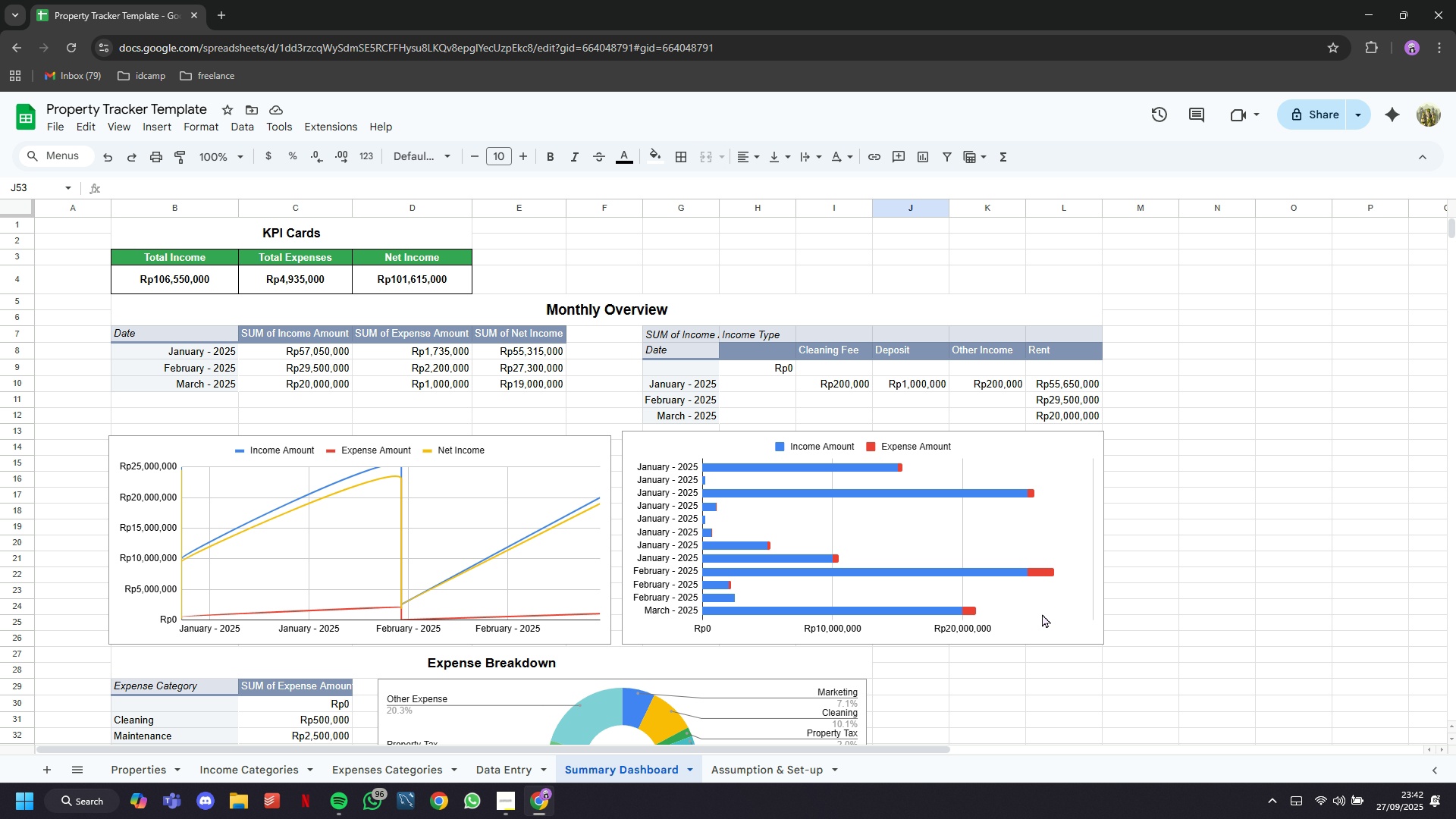 
scroll: coordinate [1042, 613], scroll_direction: down, amount: 2.0
 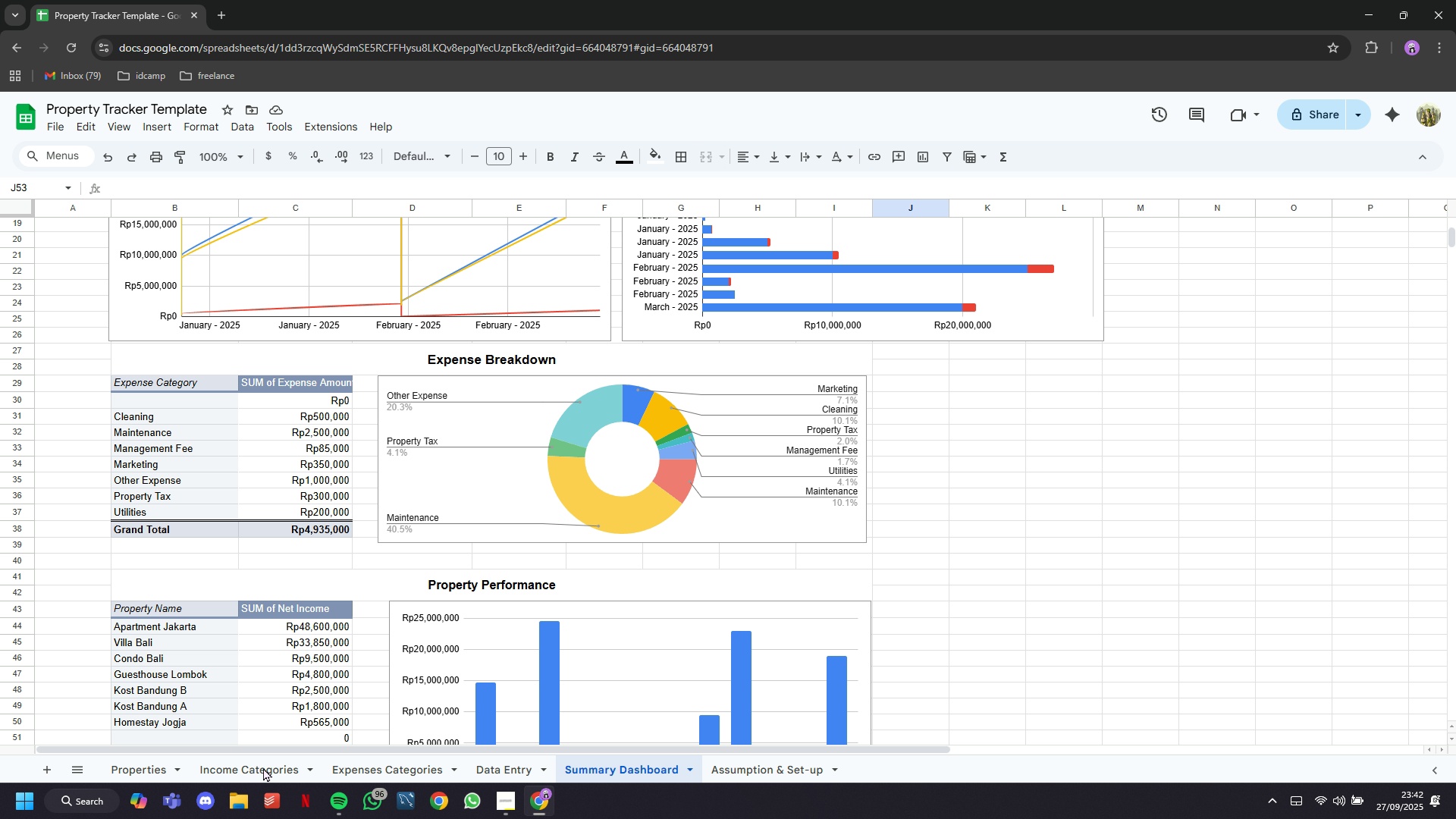 
left_click([263, 769])
 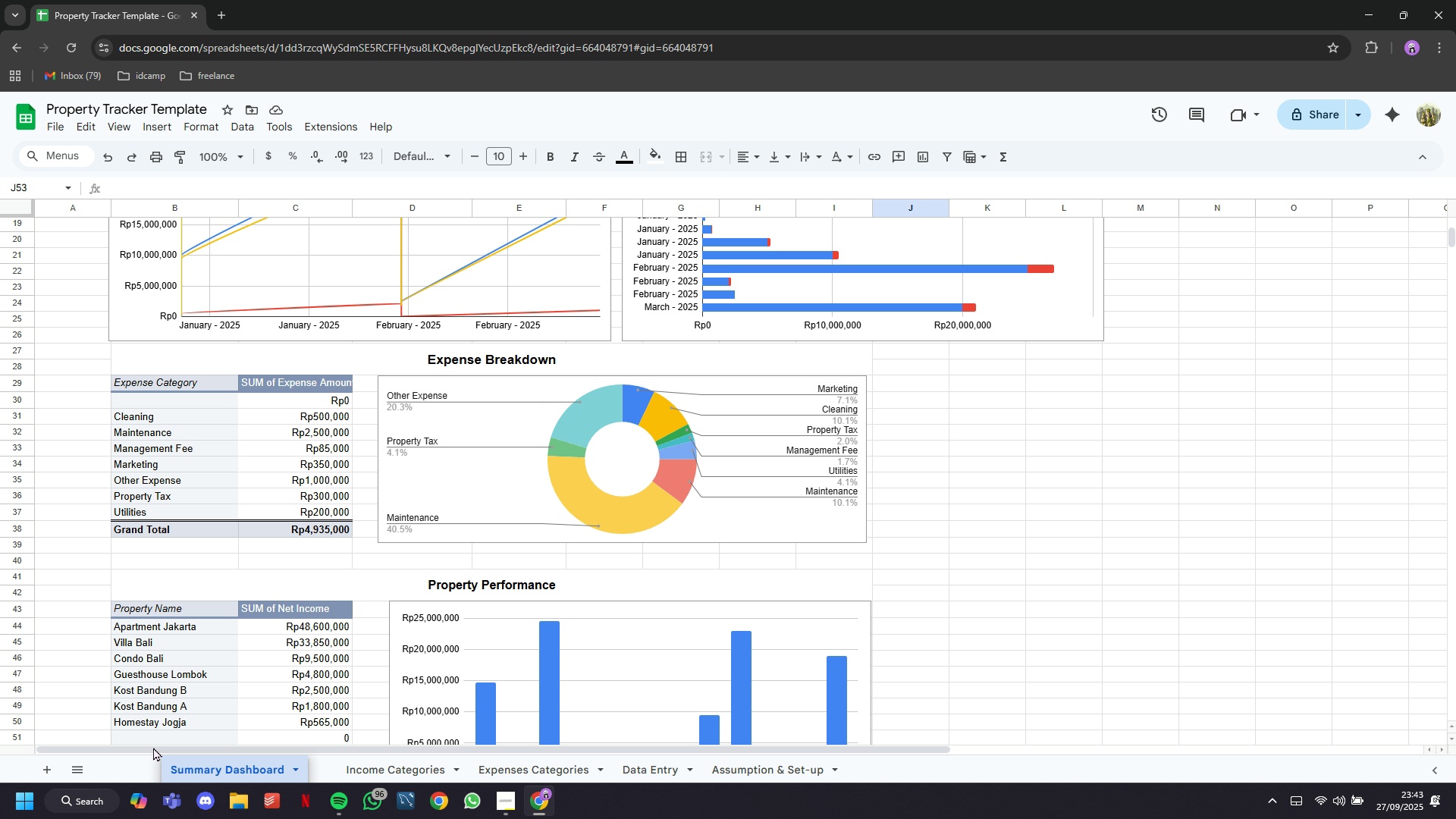 
wait(8.86)
 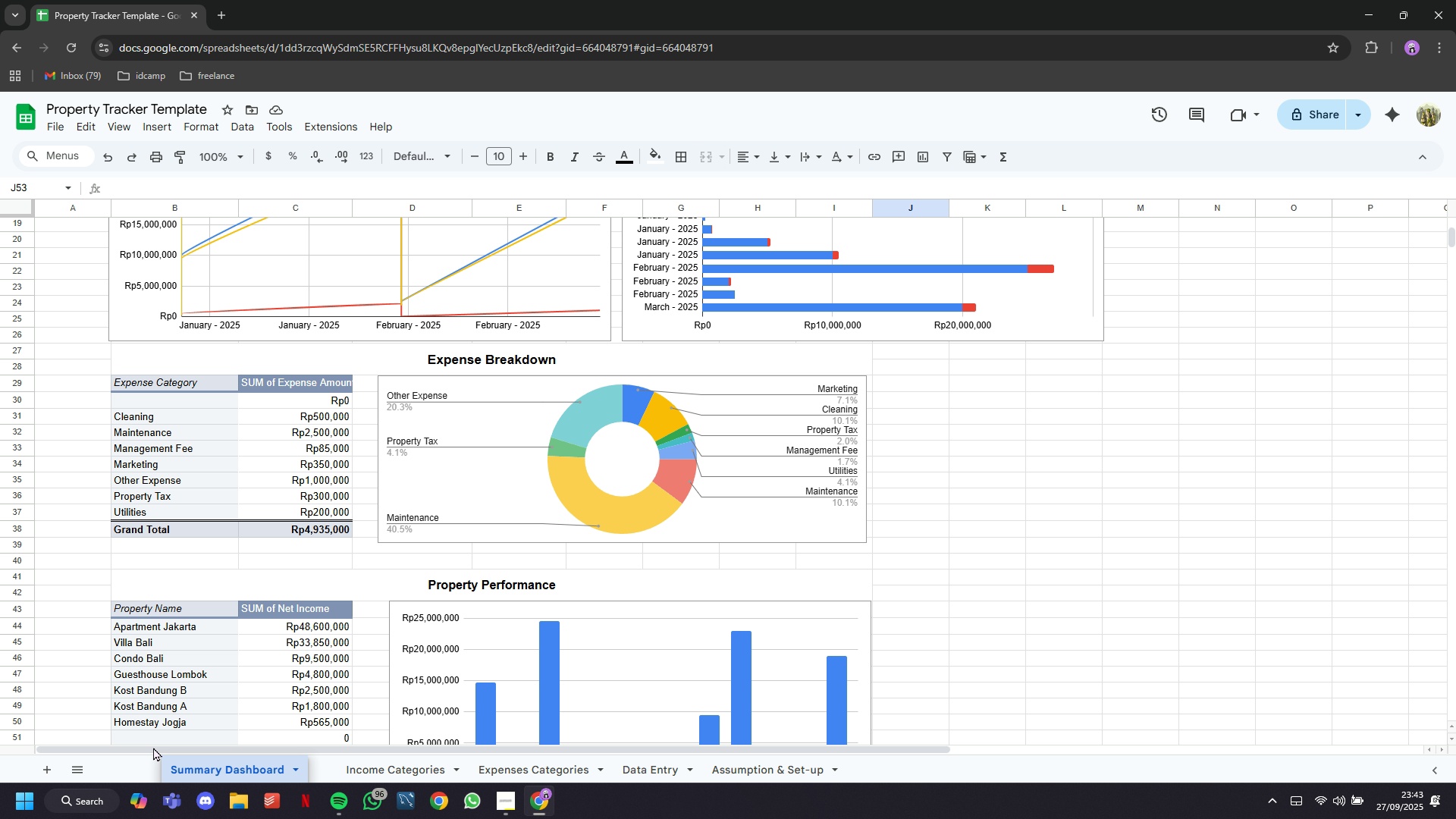 
mouse_move([416, 753])
 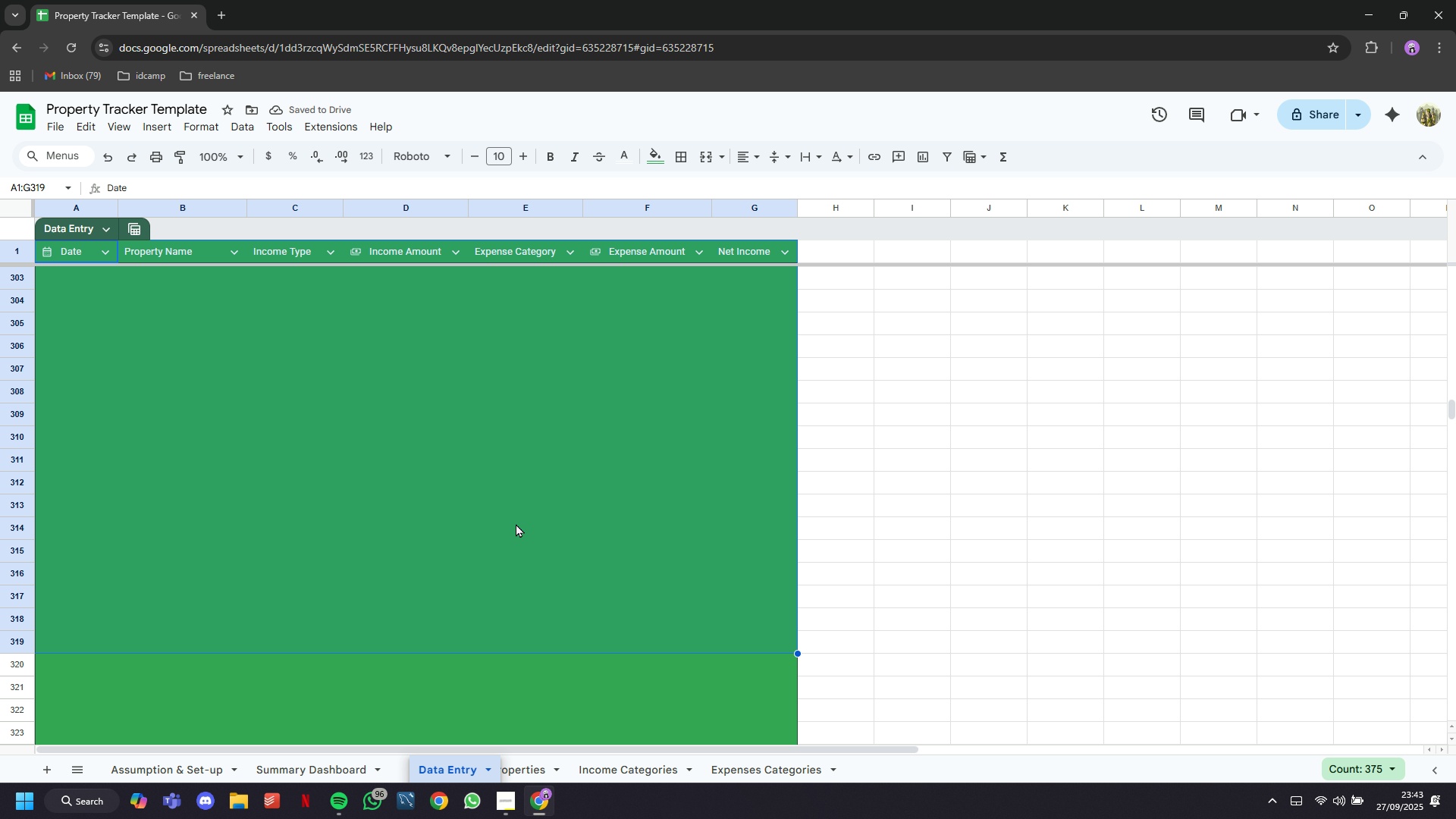 
scroll: coordinate [516, 522], scroll_direction: up, amount: 10.0
 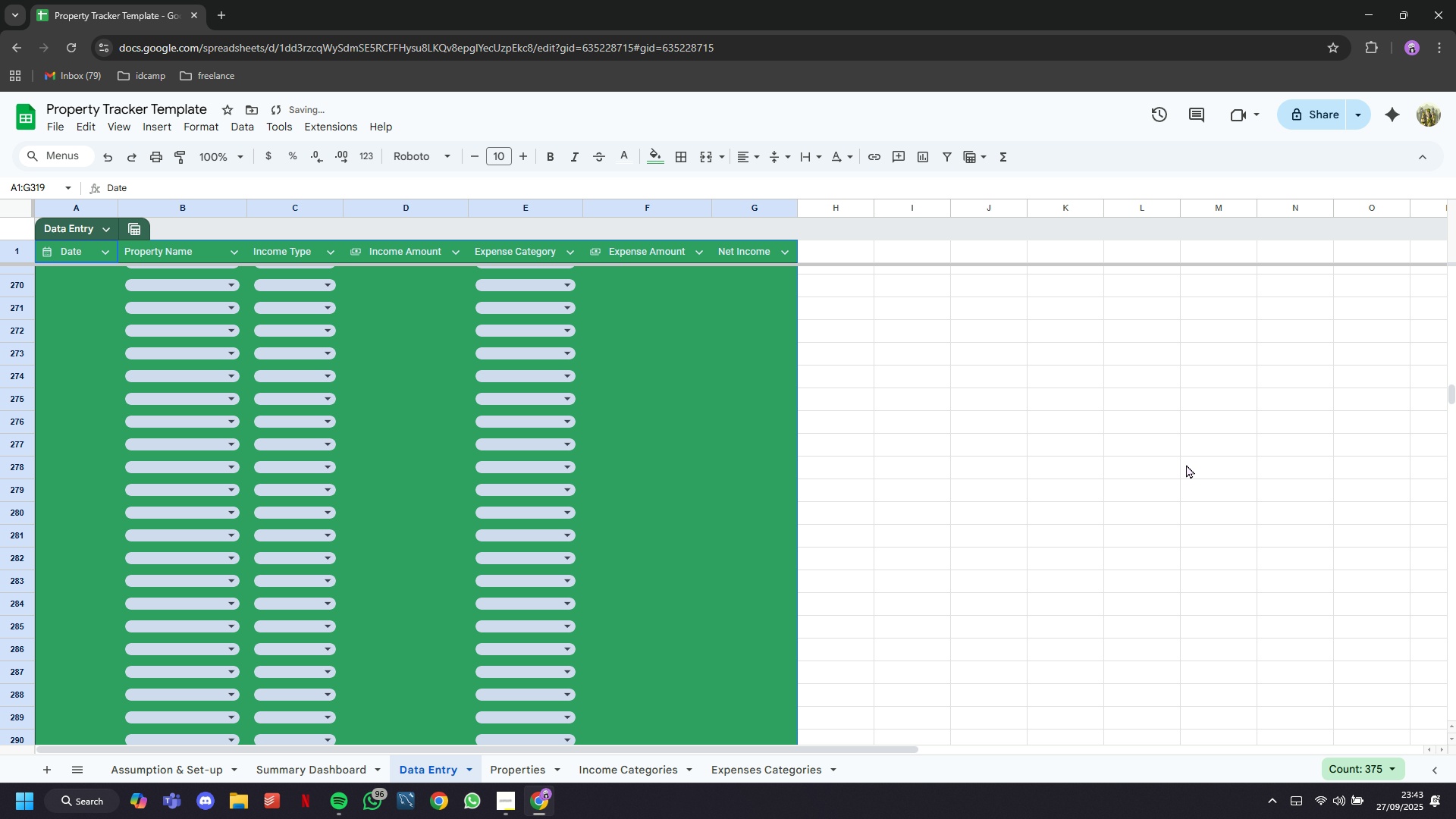 
left_click([1176, 463])
 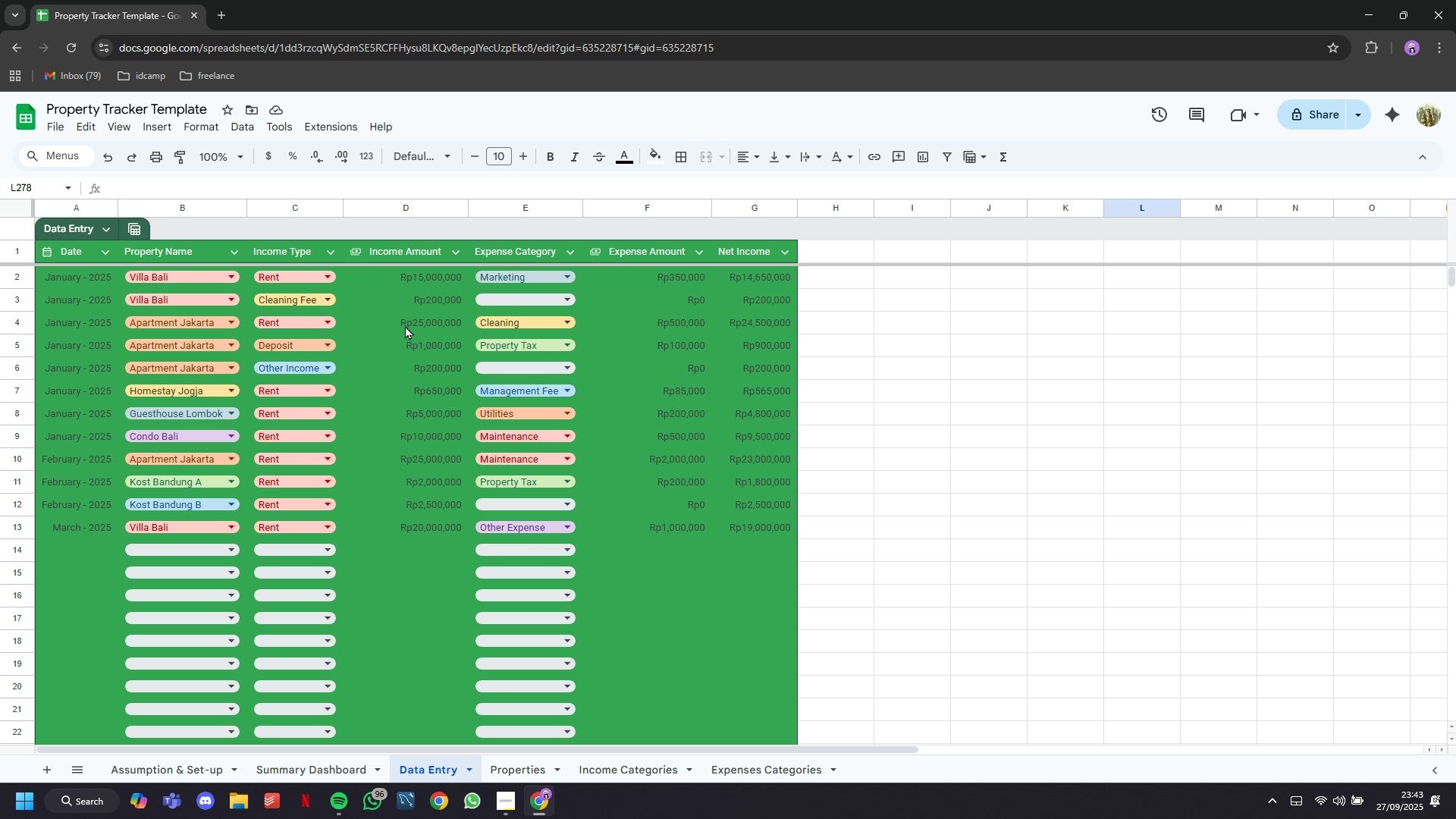 
wait(7.08)
 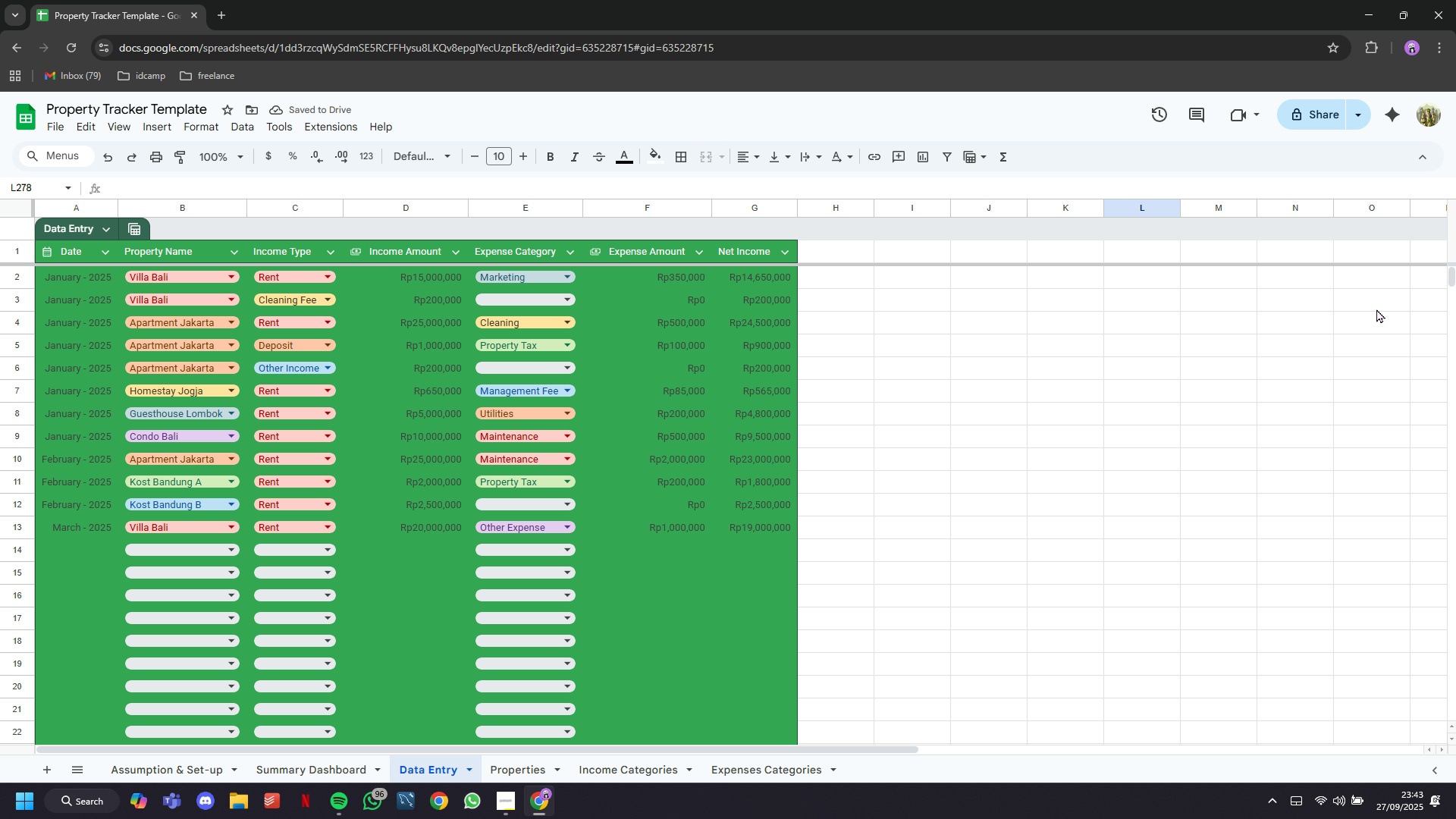 
key(Control+A)
 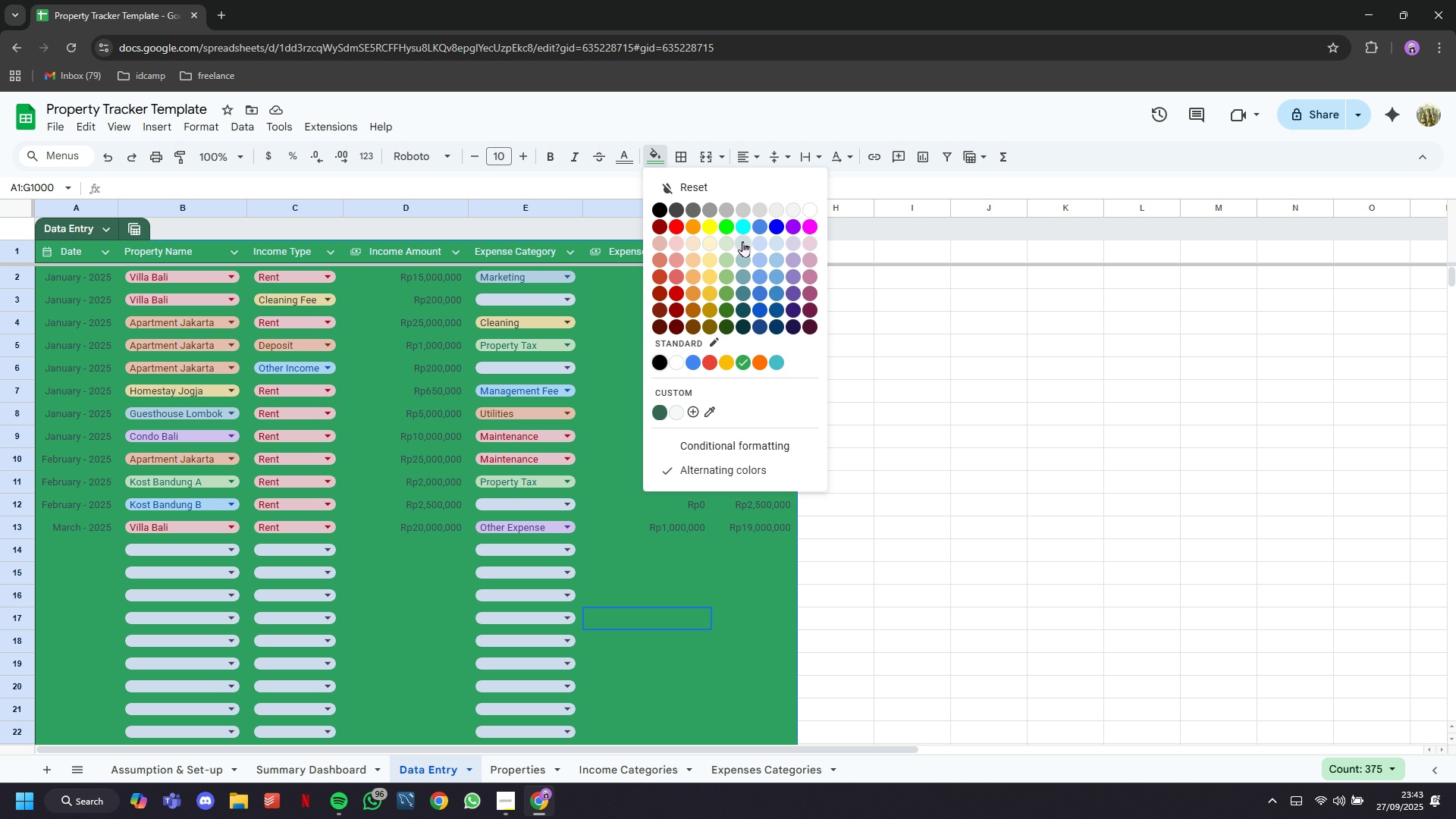 
left_click([734, 260])
 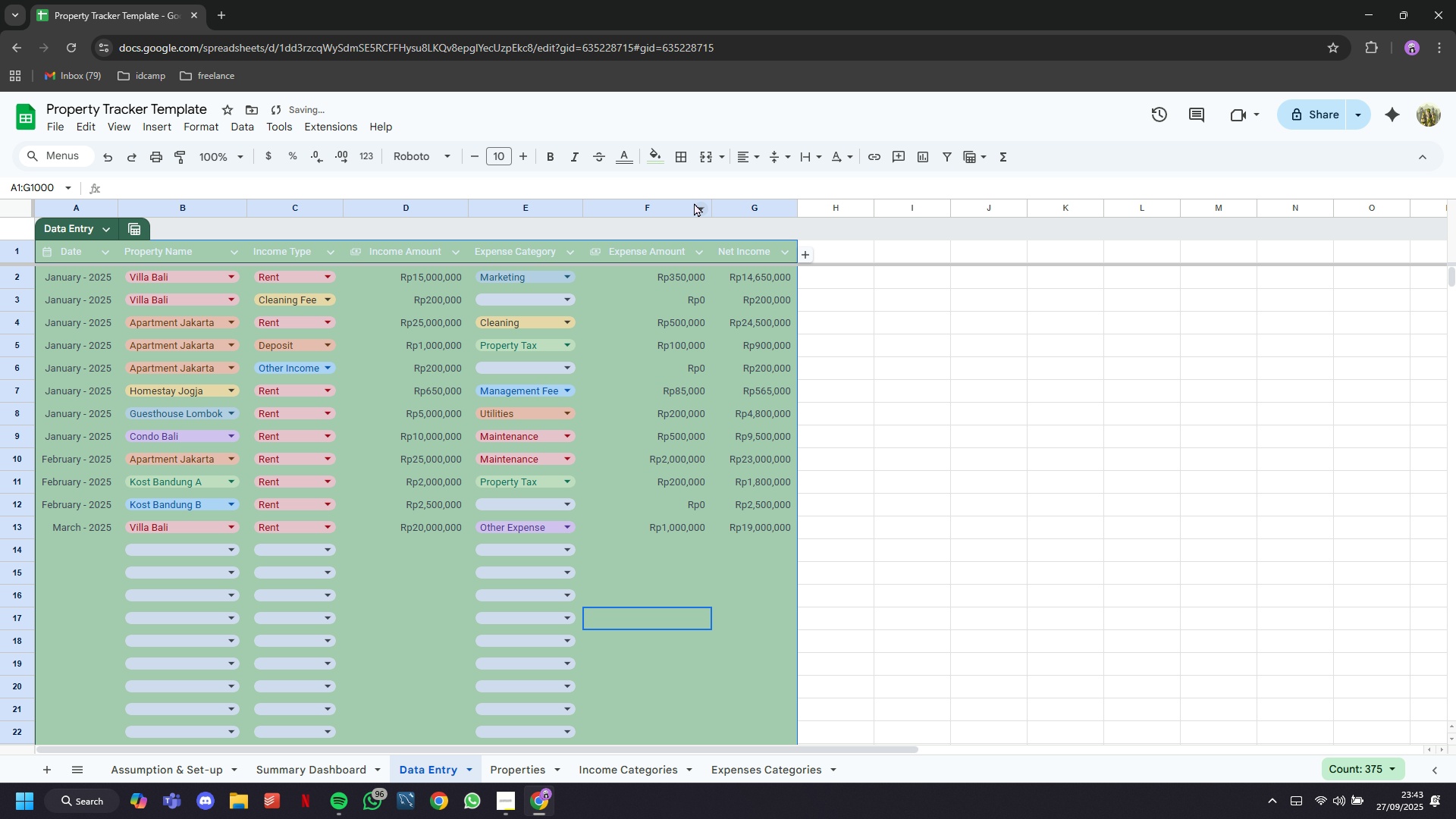 
left_click([657, 167])
 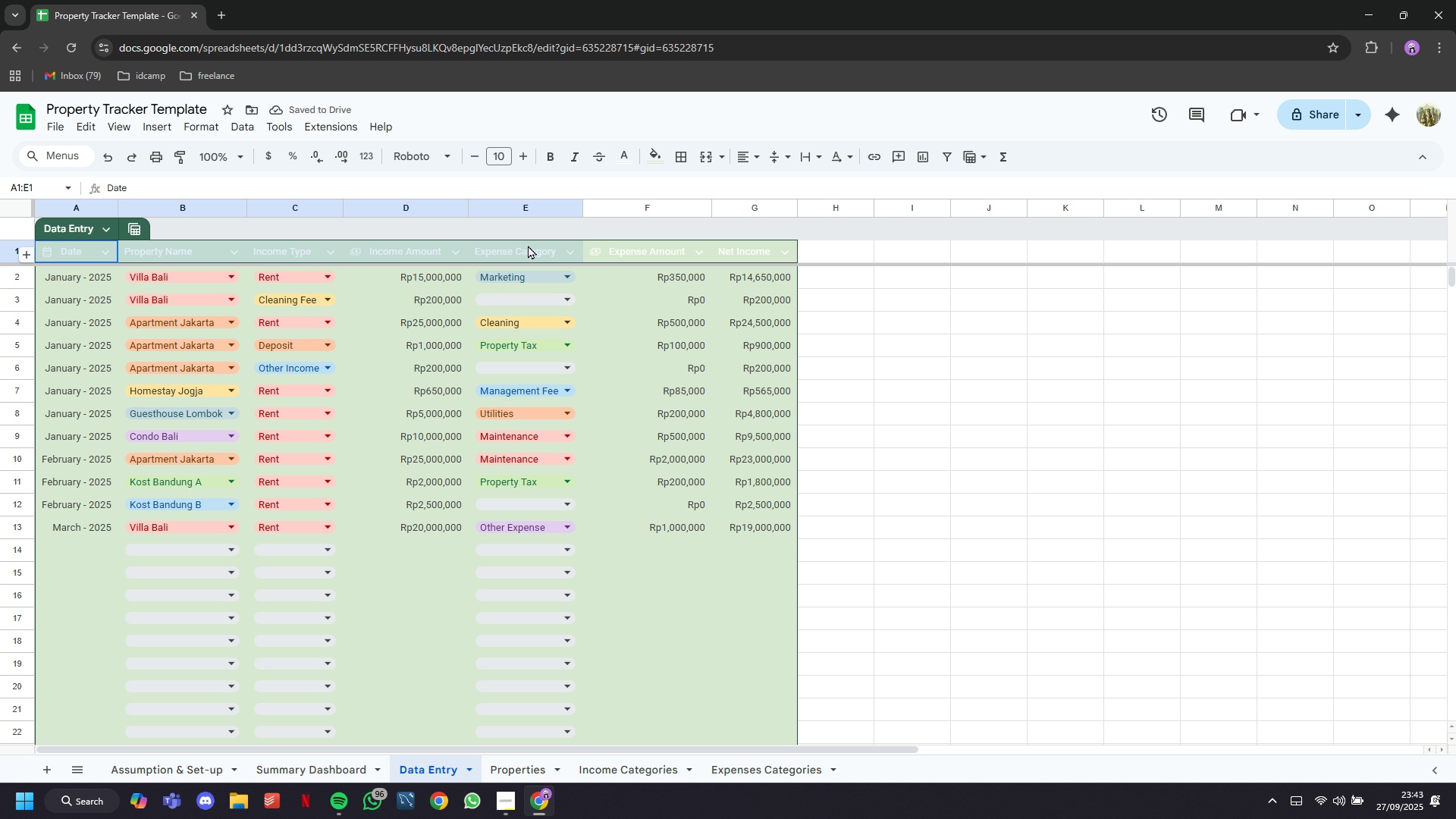 
wait(7.06)
 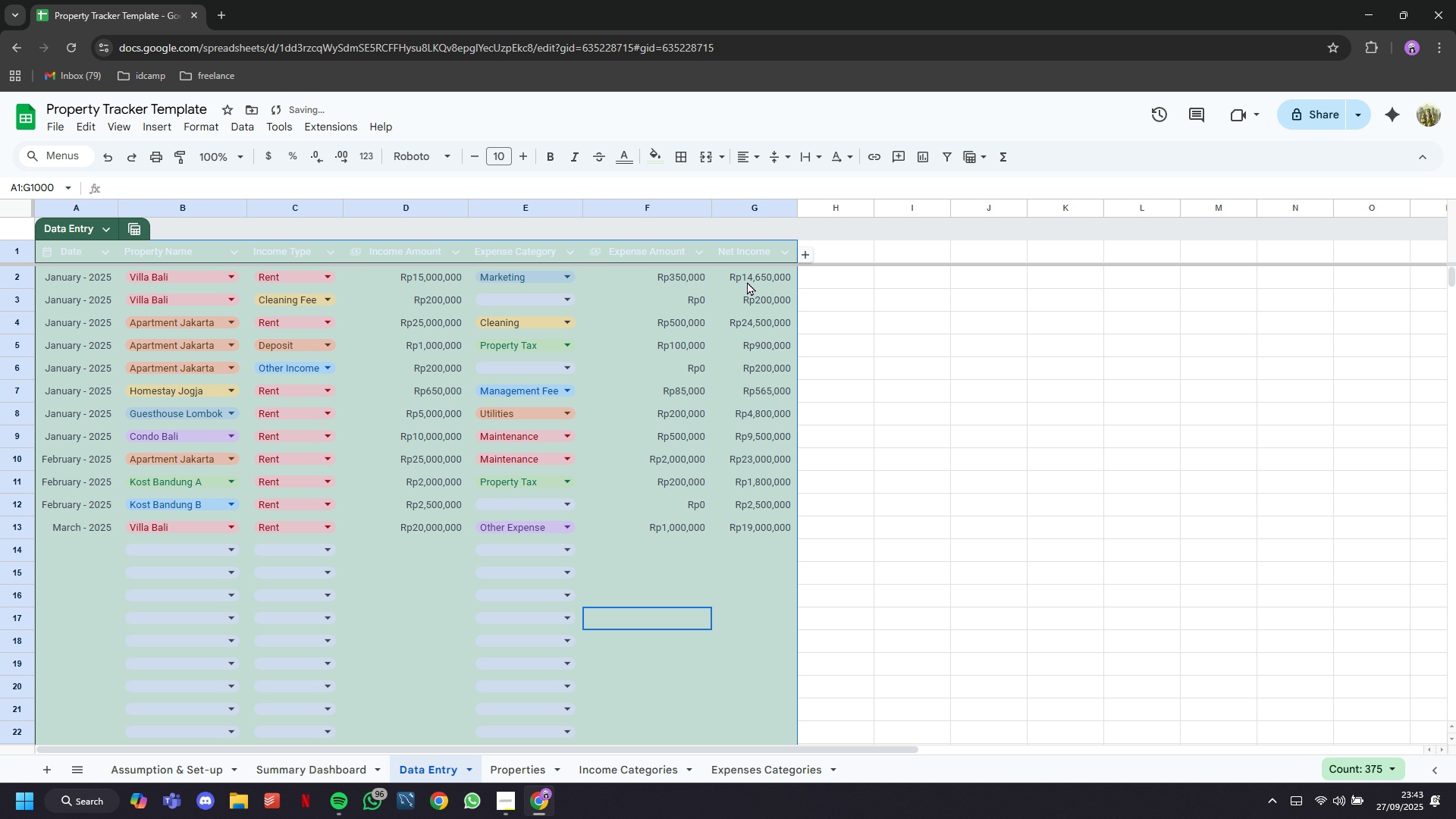 
left_click([626, 152])
 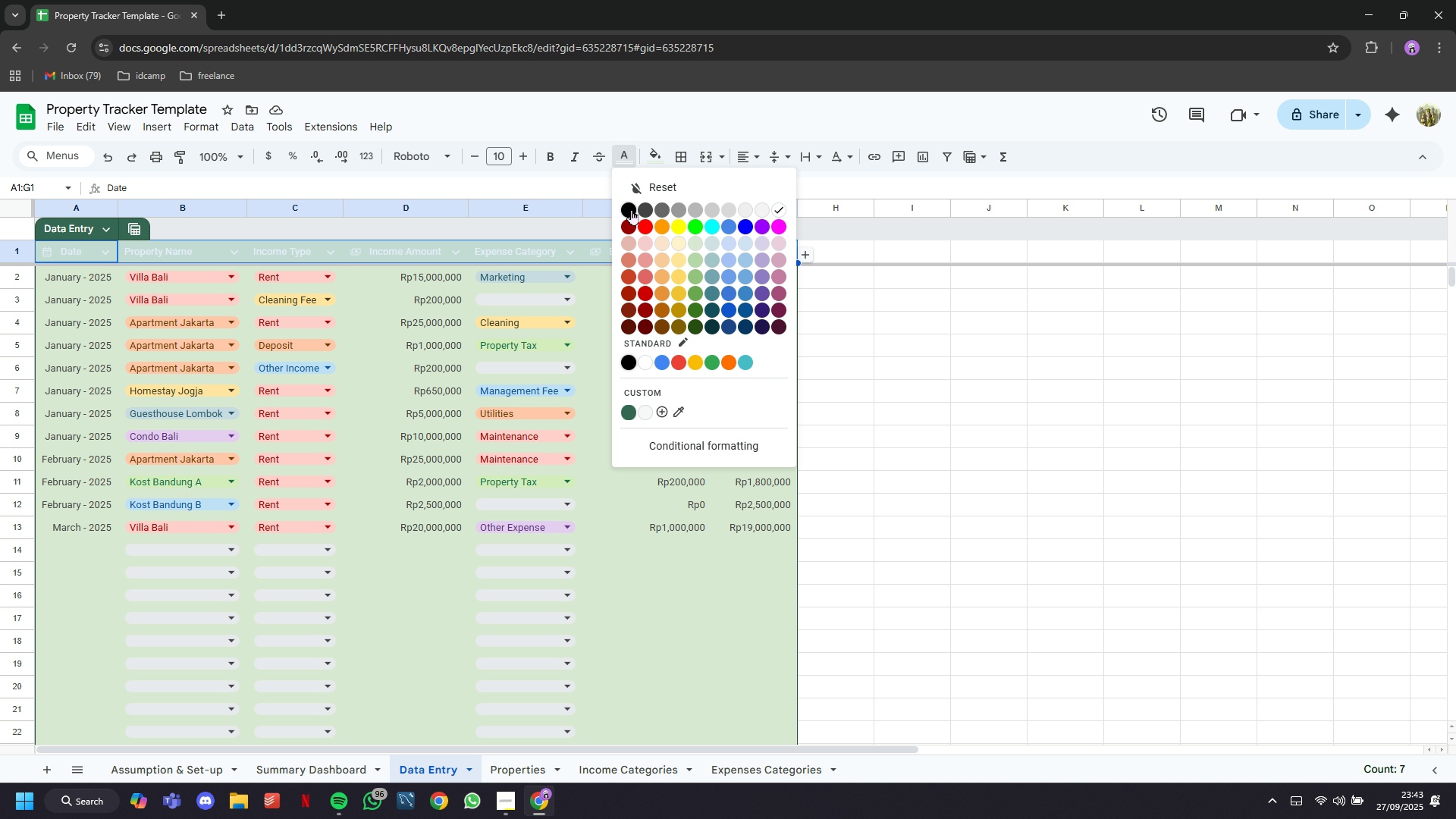 
left_click([631, 211])
 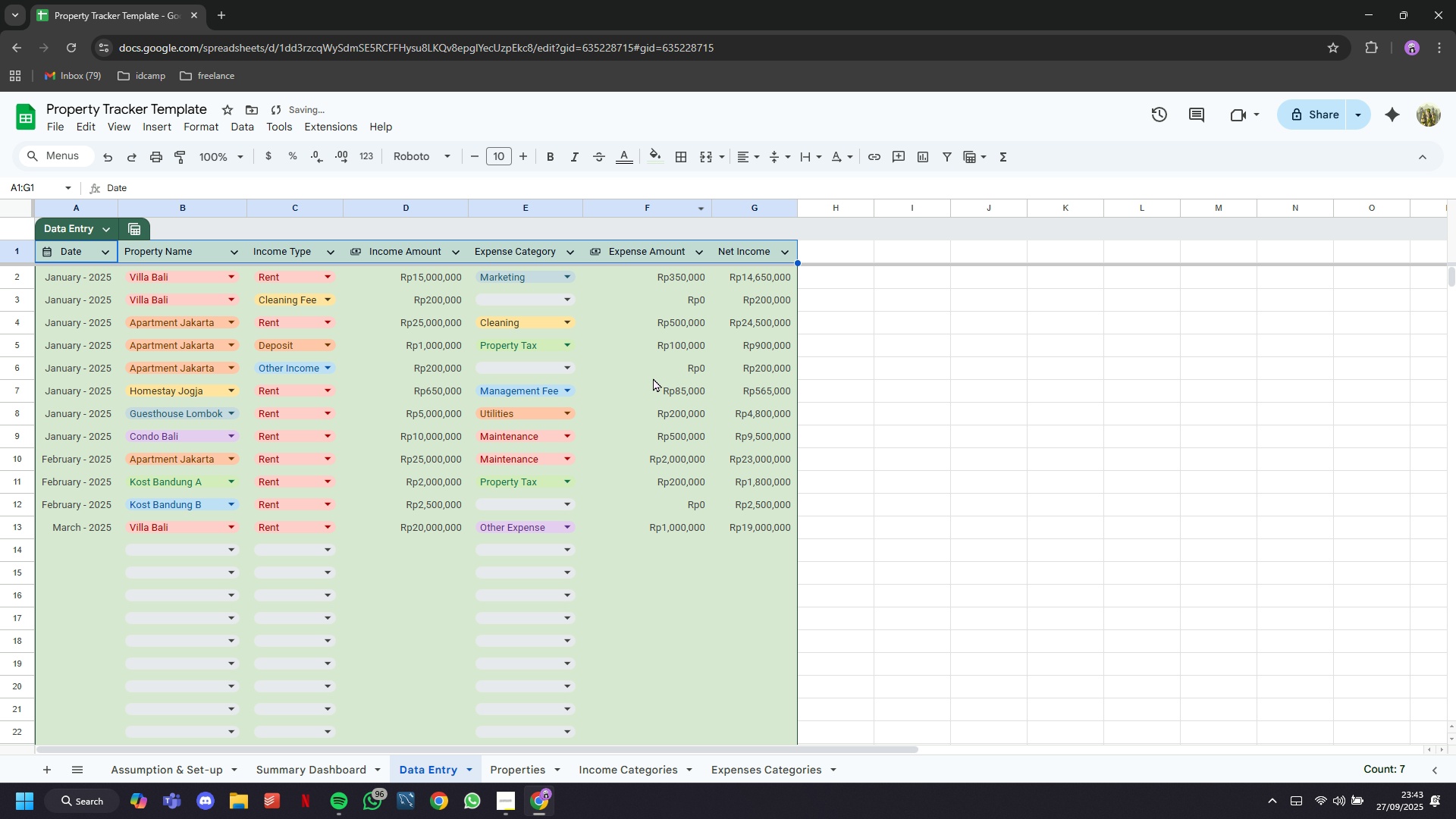 
left_click([688, 433])
 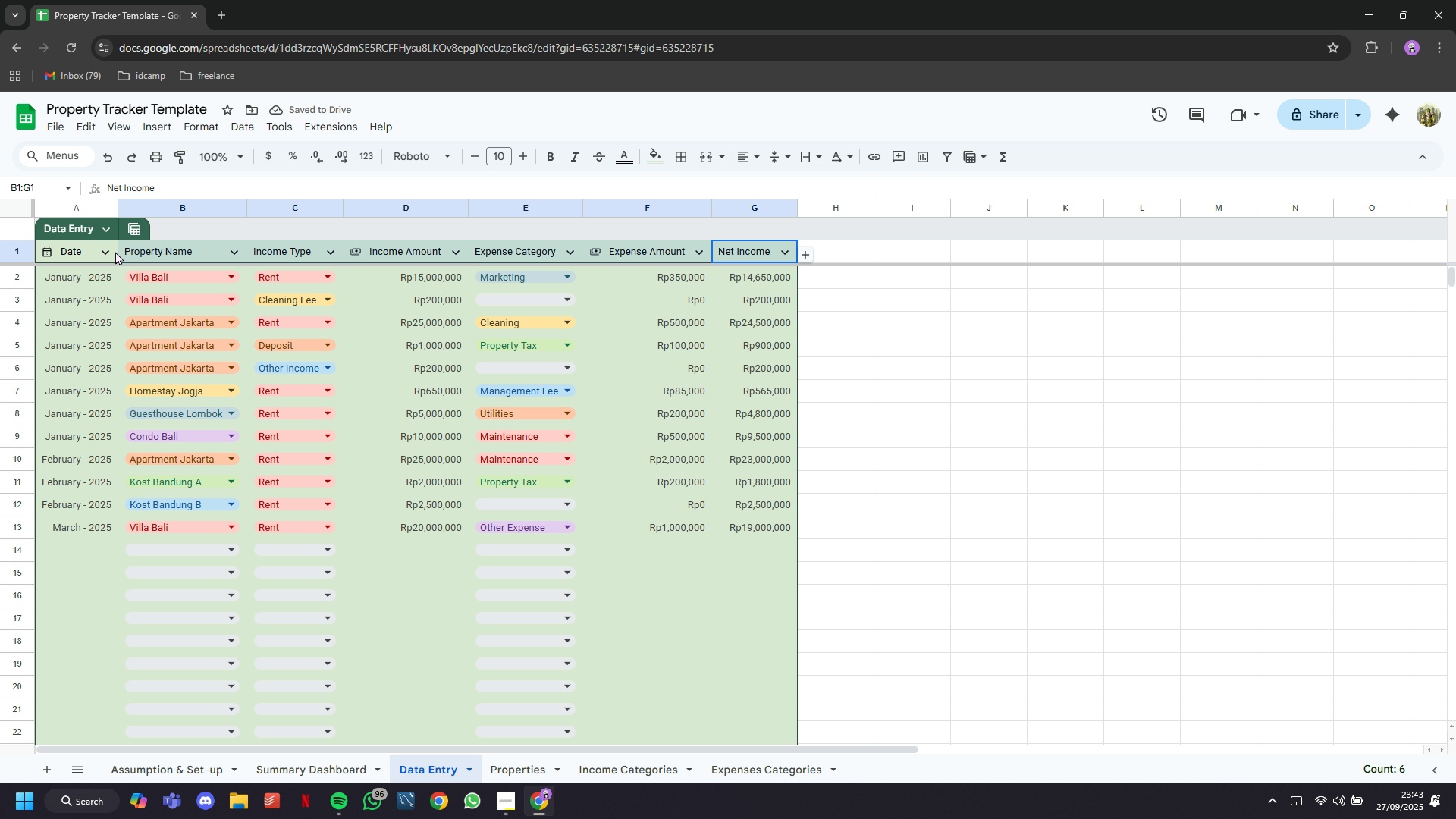 
key(Control+B)
 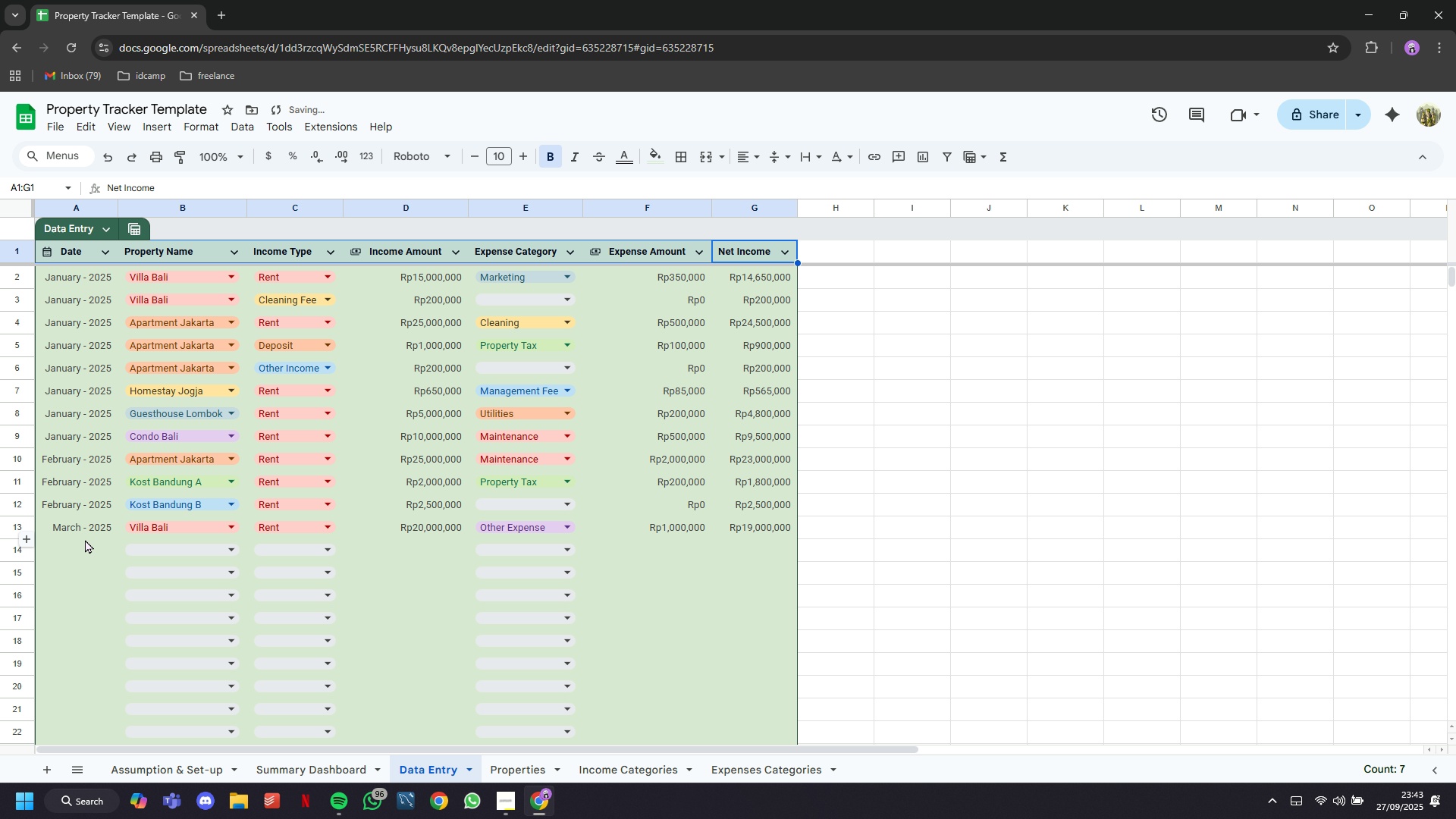 
left_click([85, 539])
 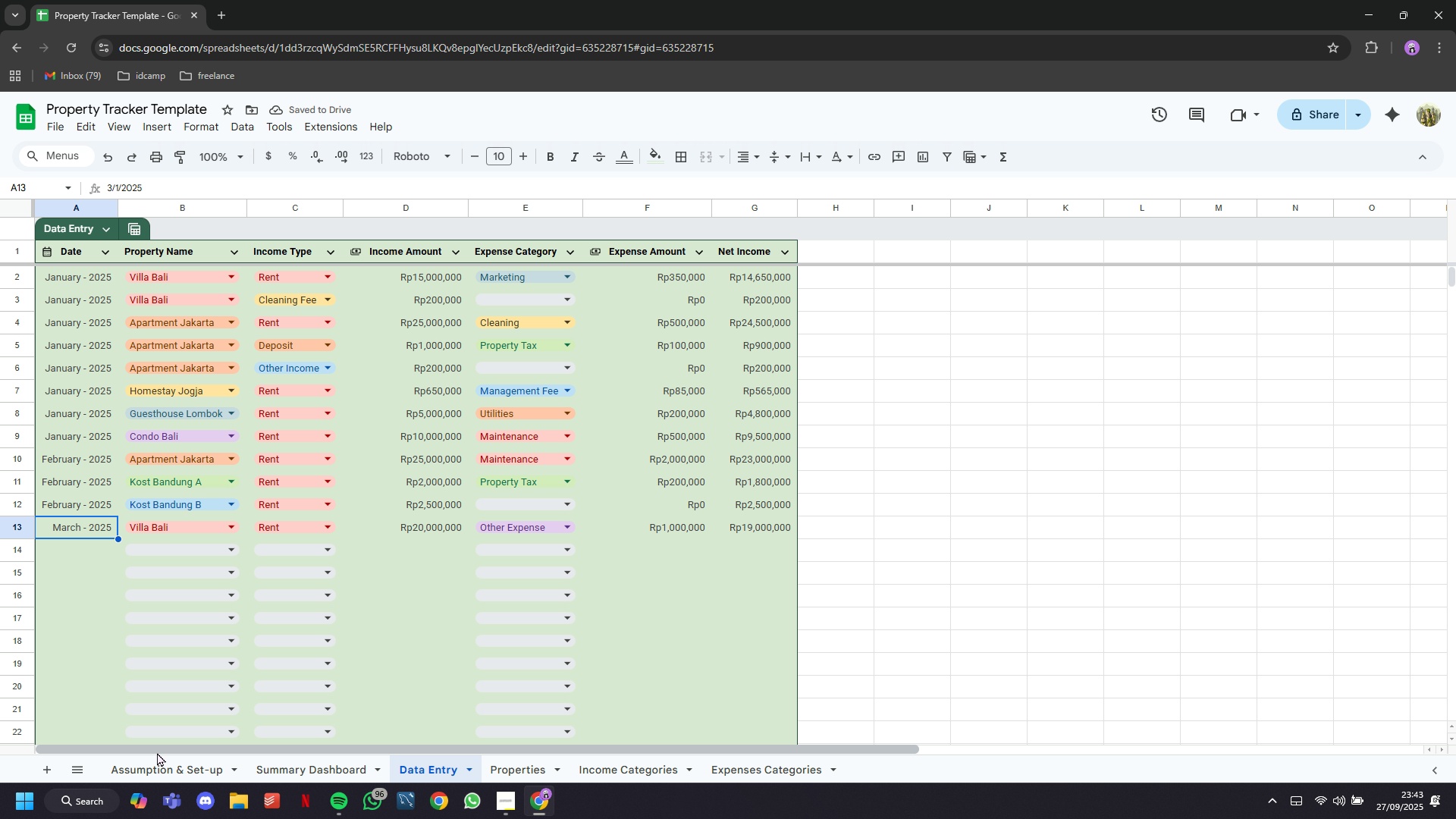 
left_click([159, 762])
 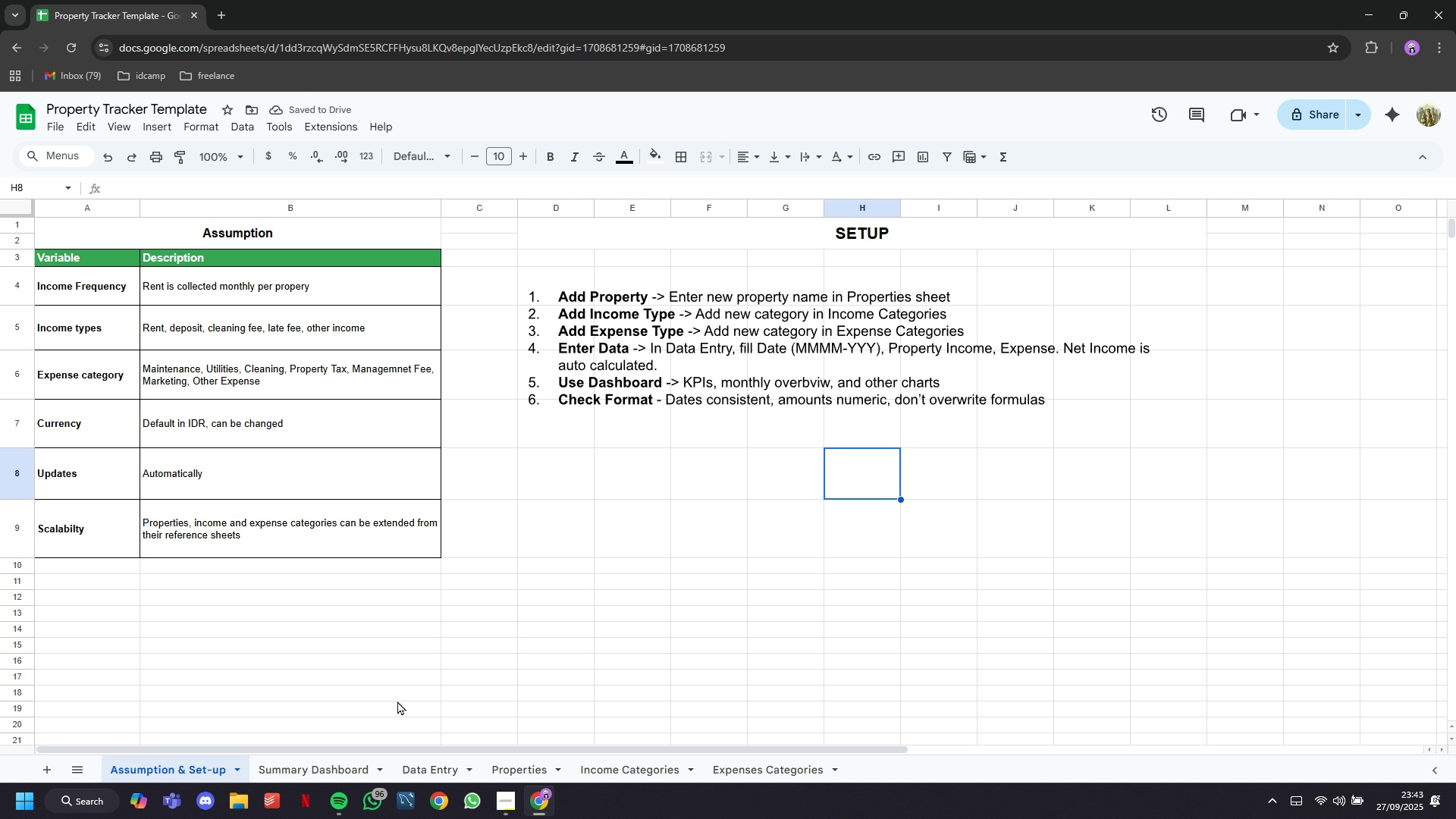 
left_click([326, 773])
 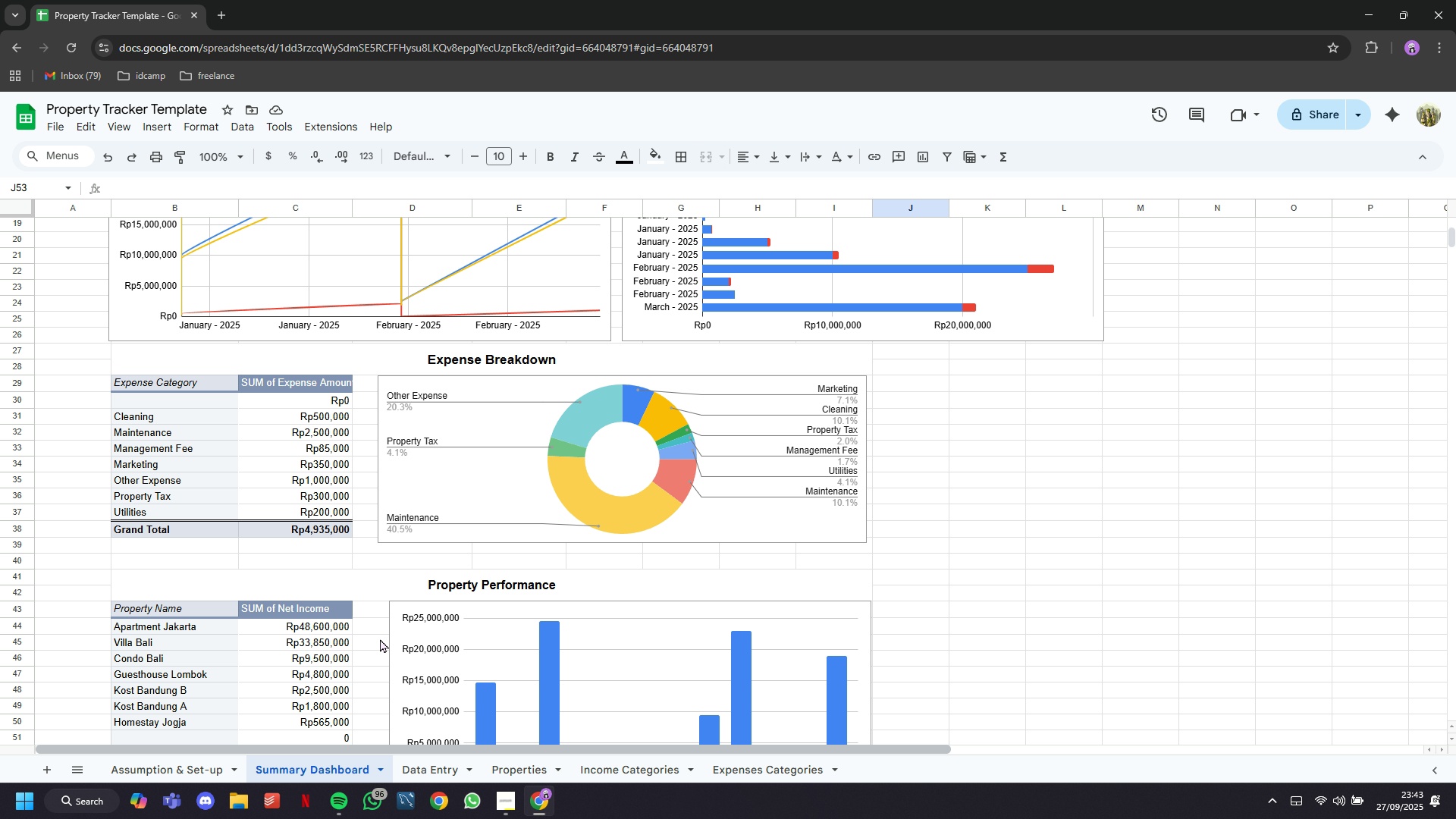 
scroll: coordinate [1040, 526], scroll_direction: up, amount: 16.0
 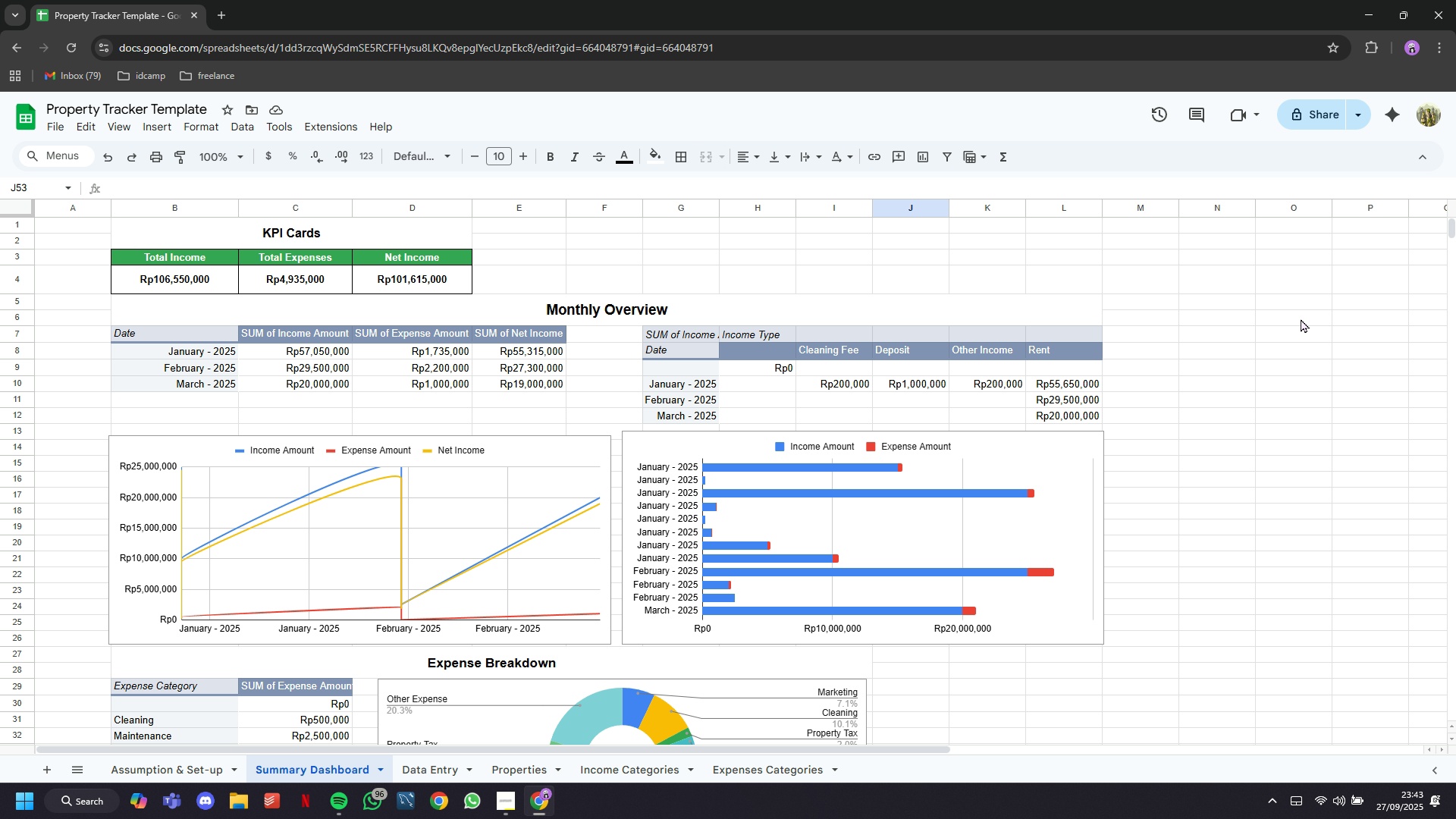 
left_click([1322, 117])
 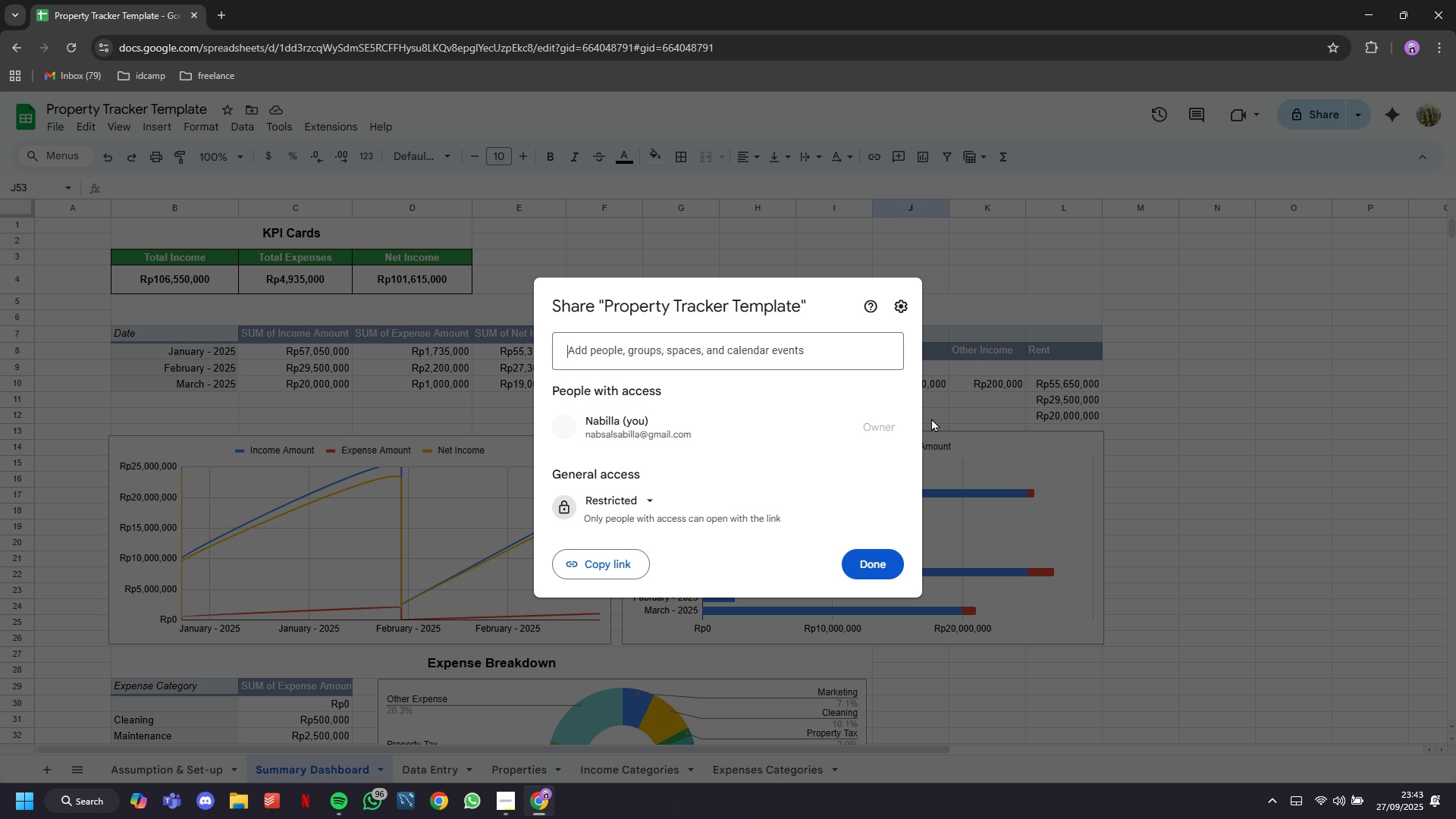 
left_click([627, 503])
 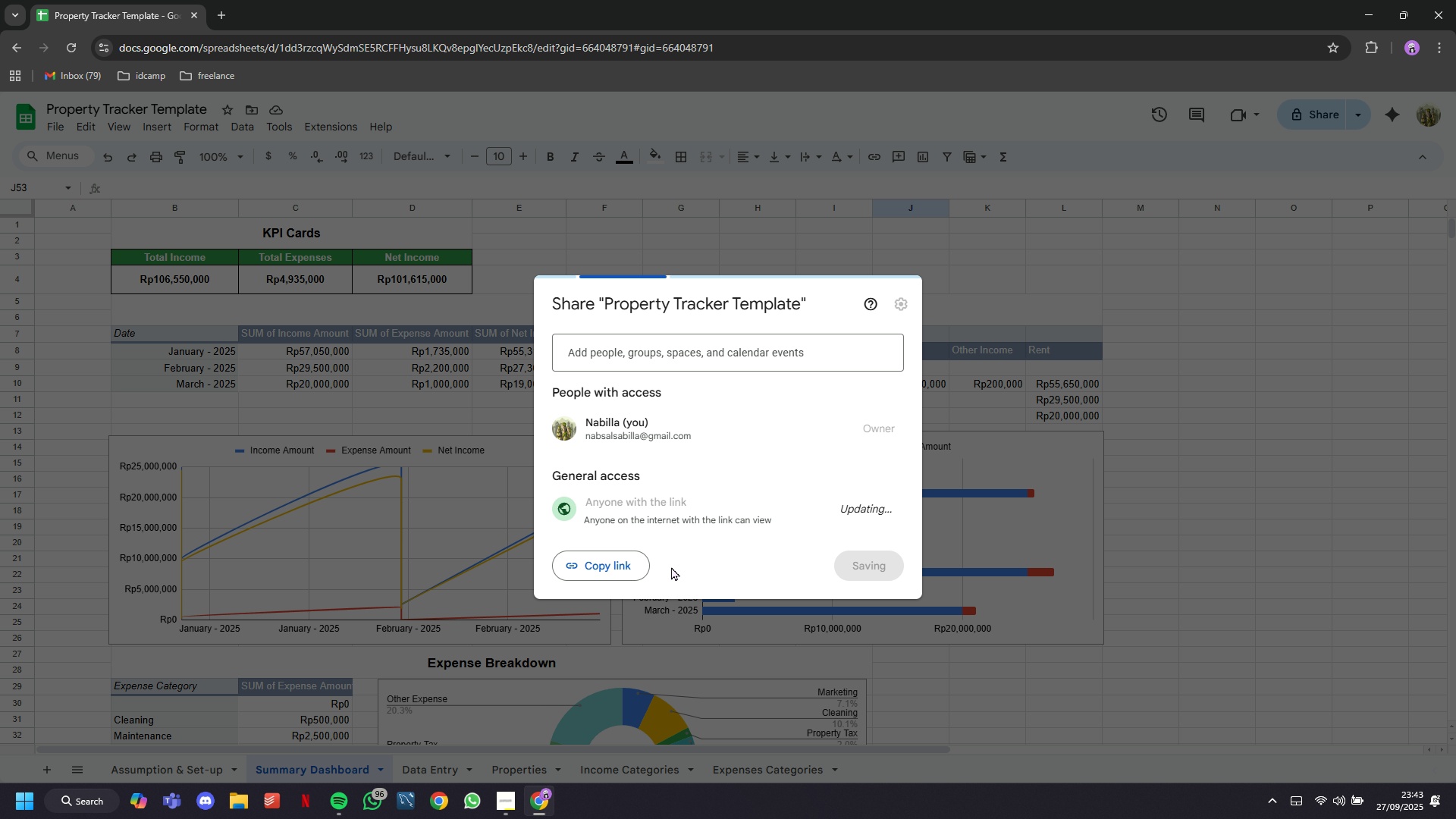 
left_click([671, 566])
 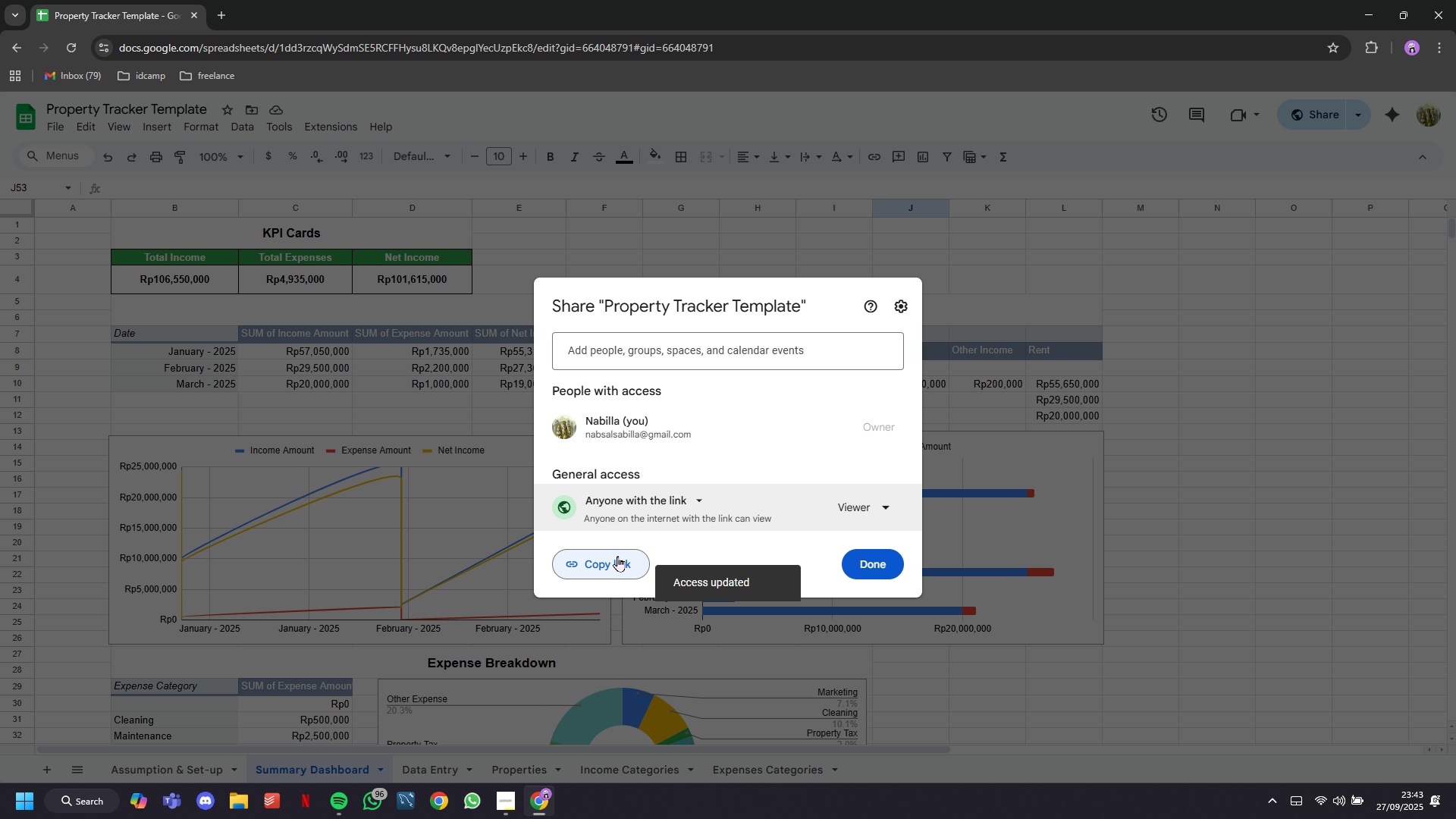 
left_click([863, 503])
 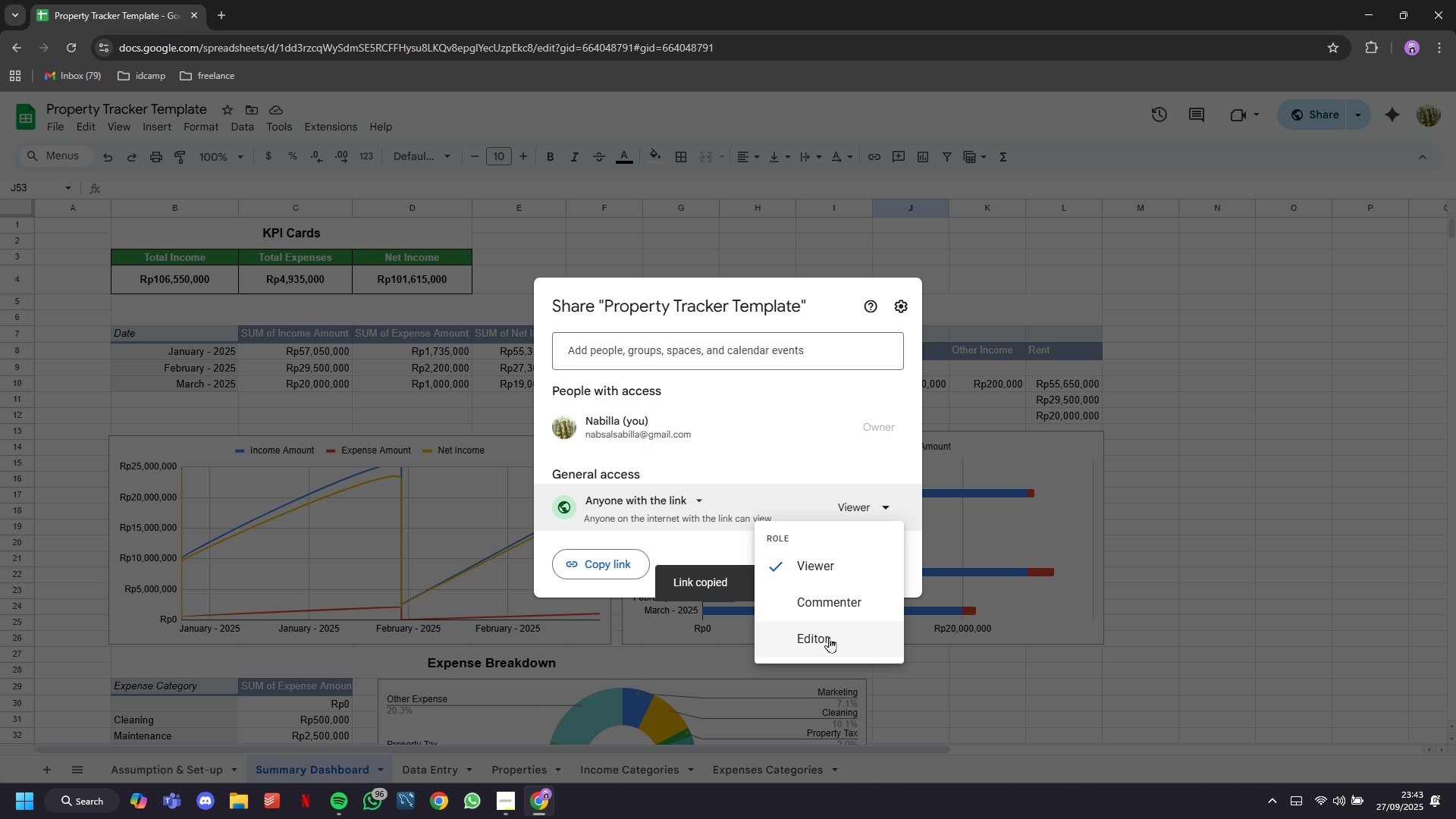 
left_click([829, 637])
 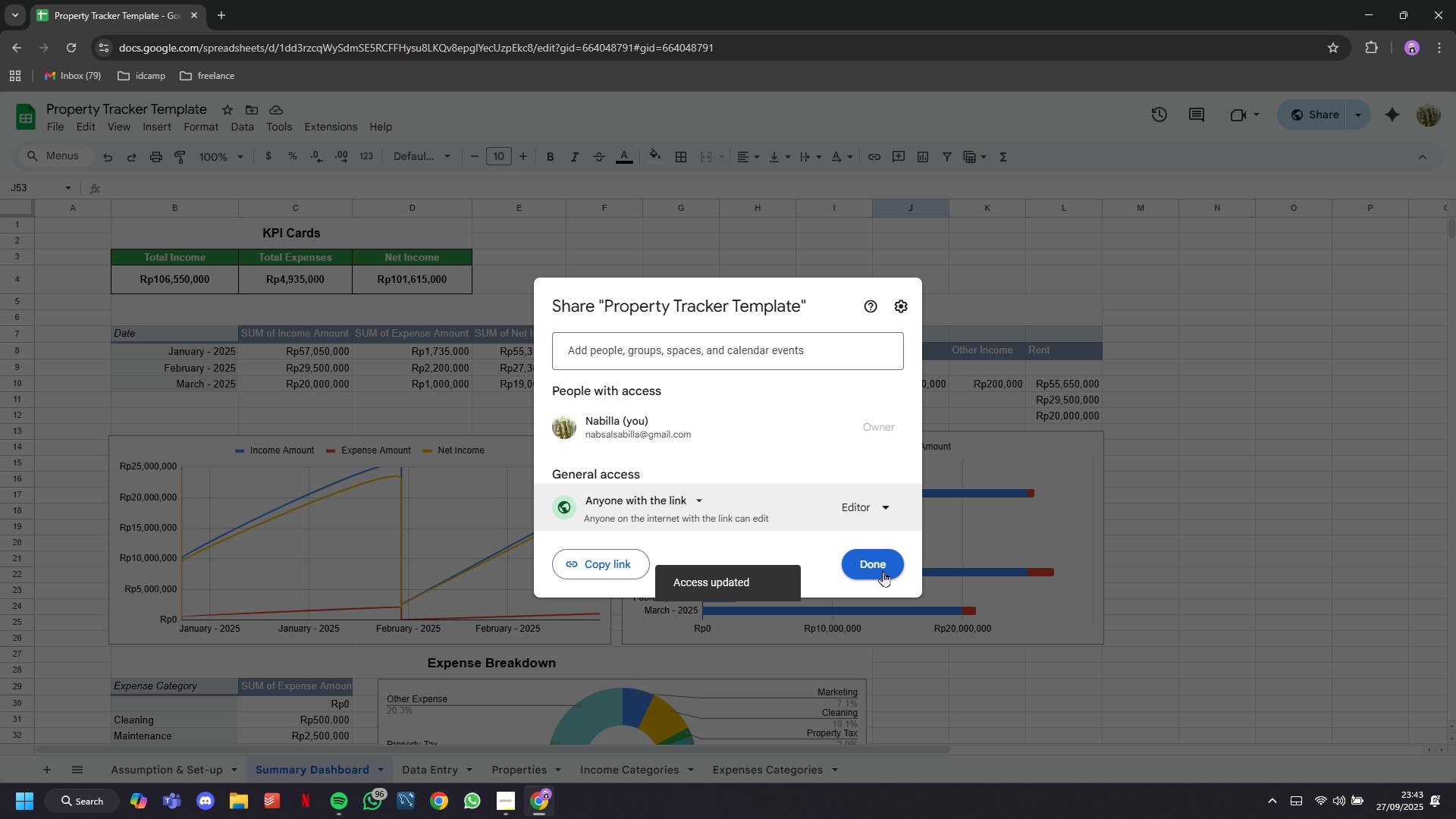 
left_click([885, 569])
 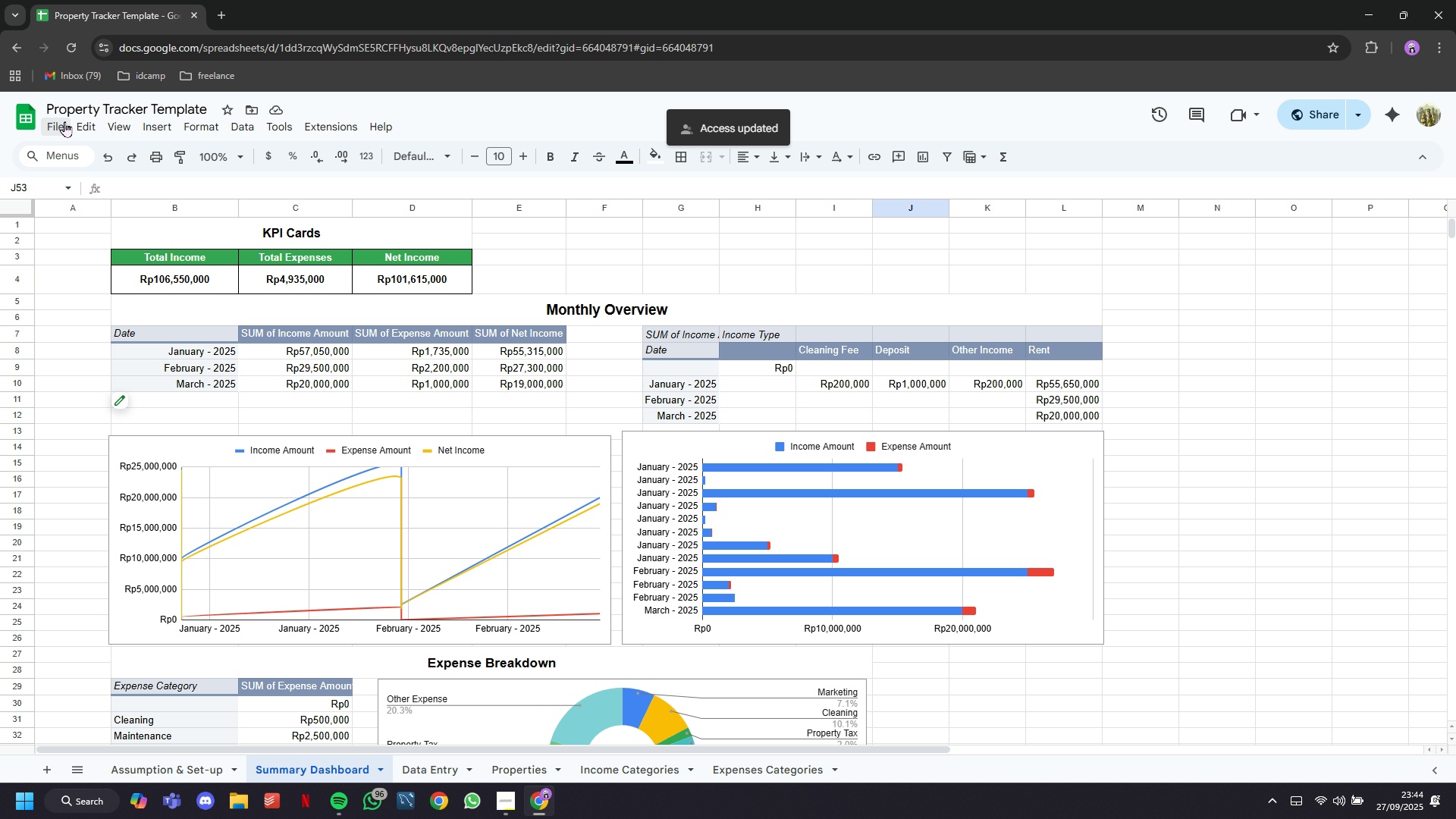 
left_click([61, 121])
 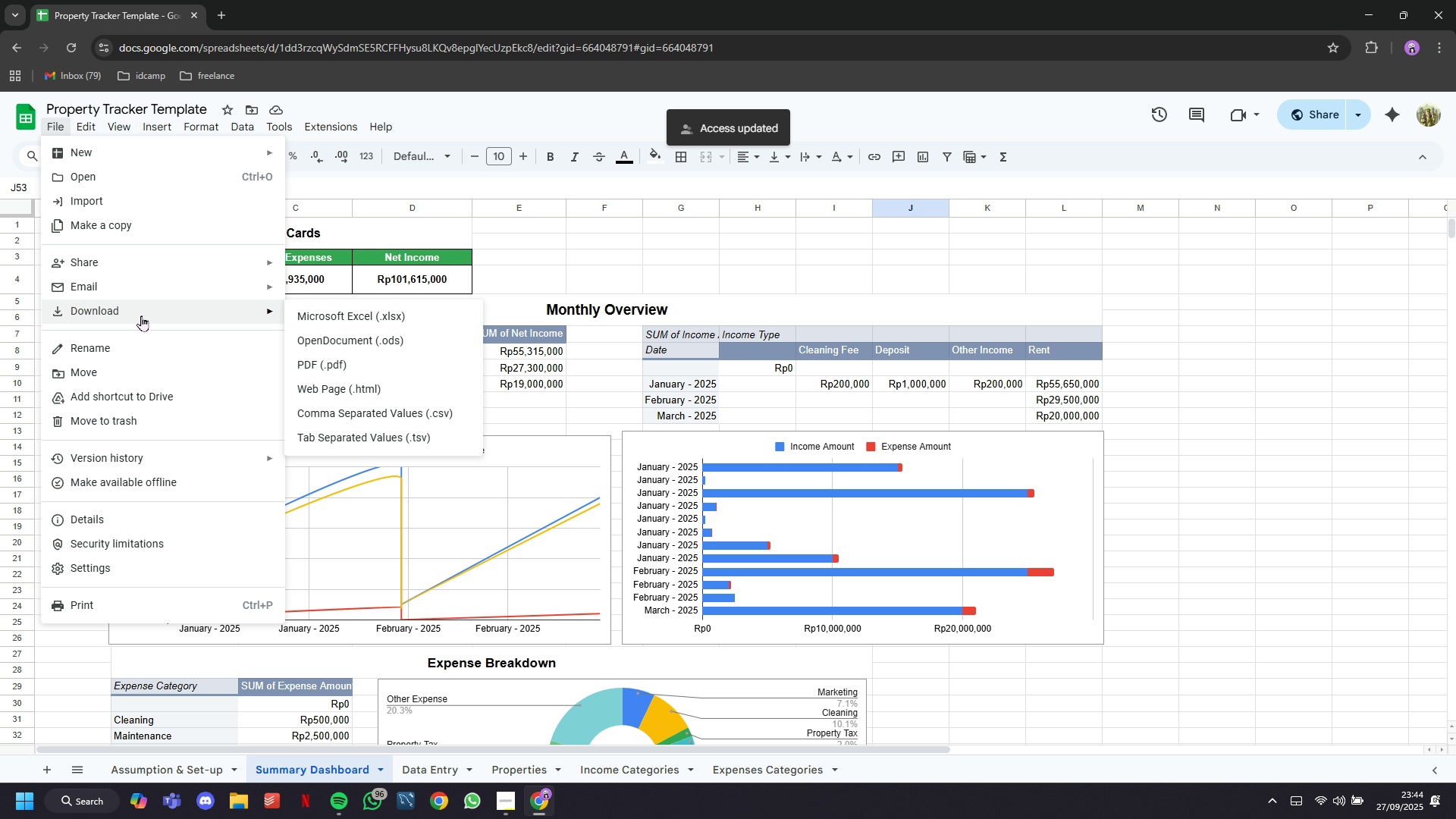 
left_click([375, 317])
 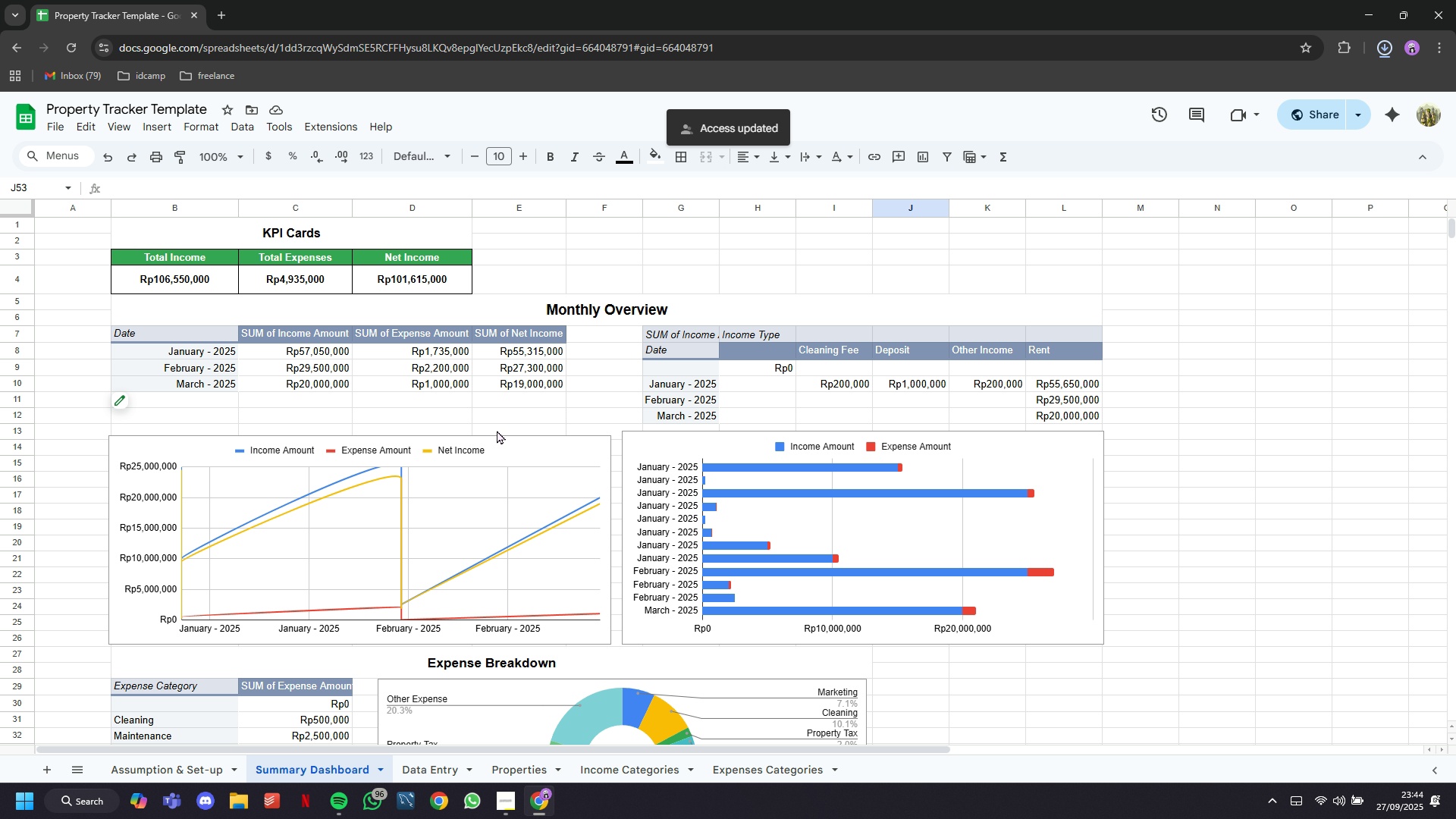 